 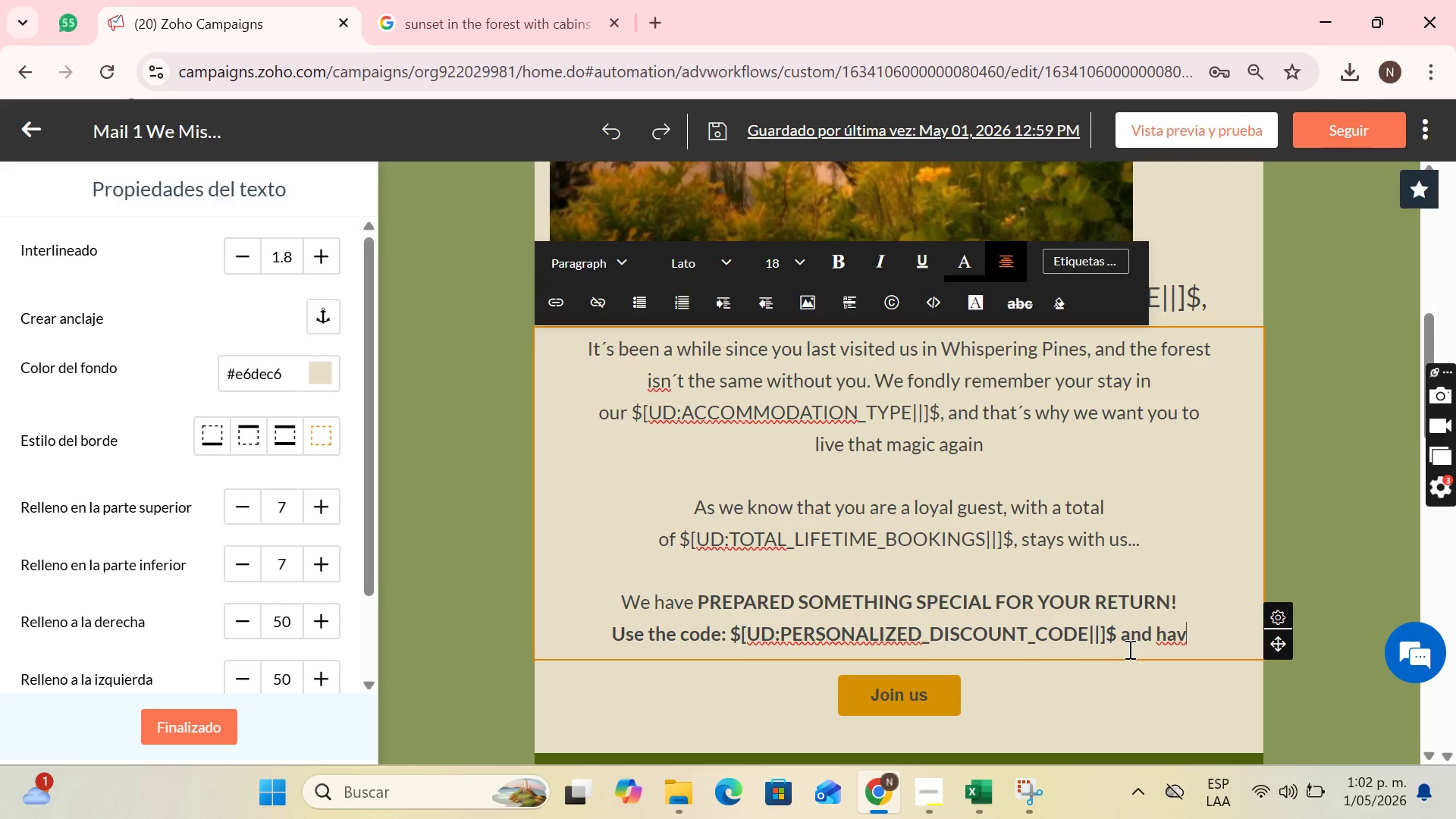 
type(e 15% OFF )
 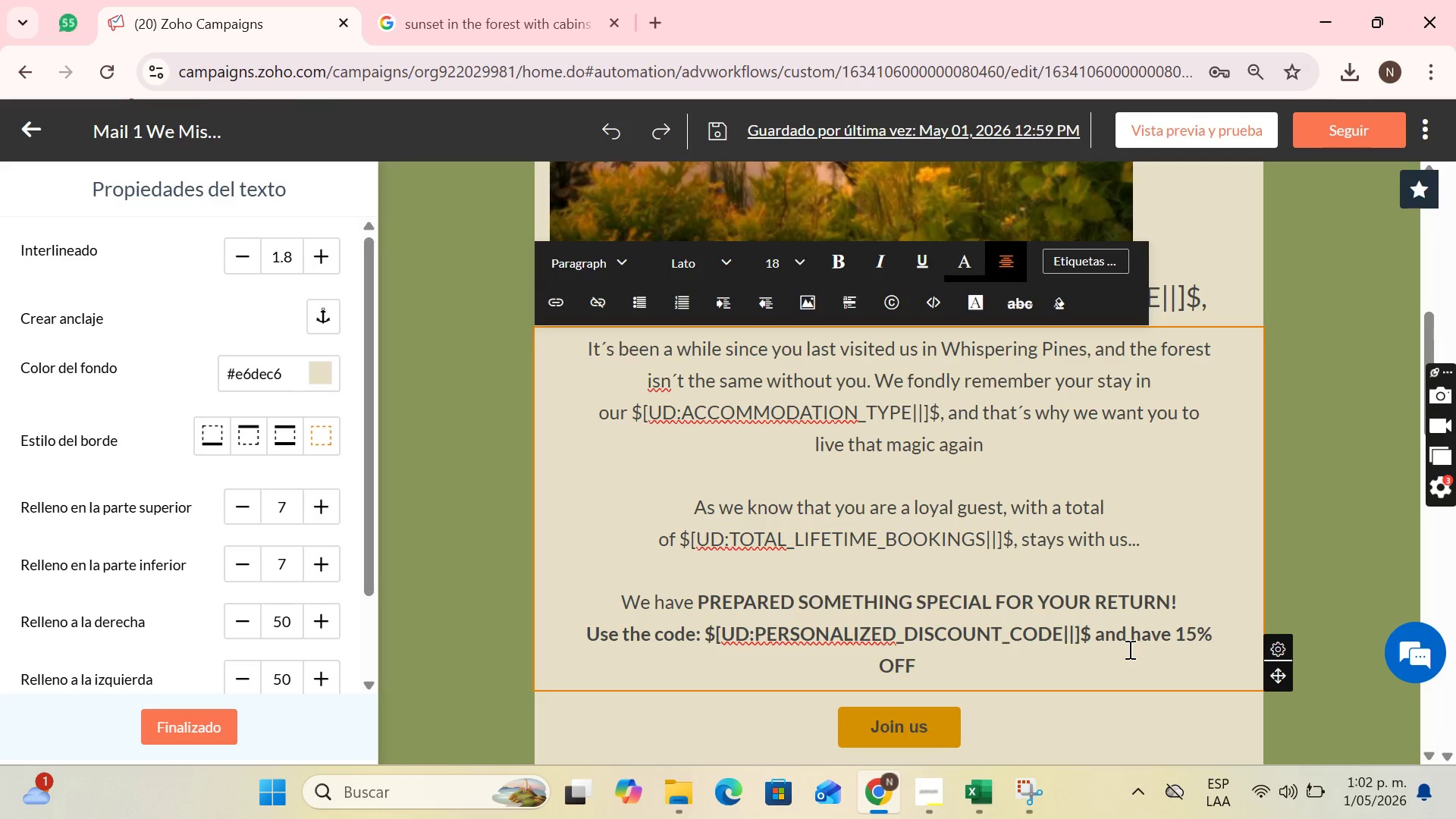 
wait(14.97)
 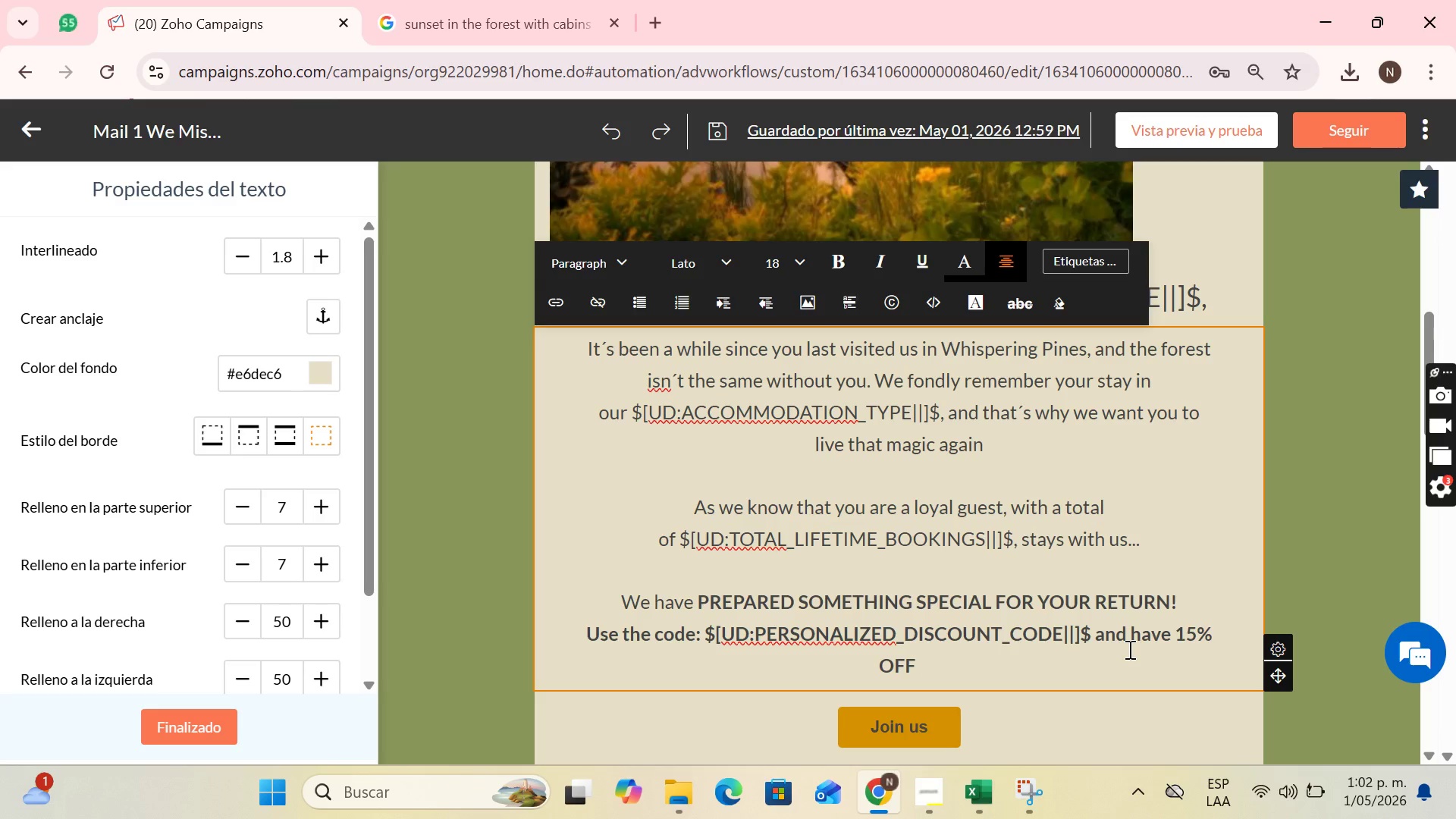 
type(in your next resevation!)
 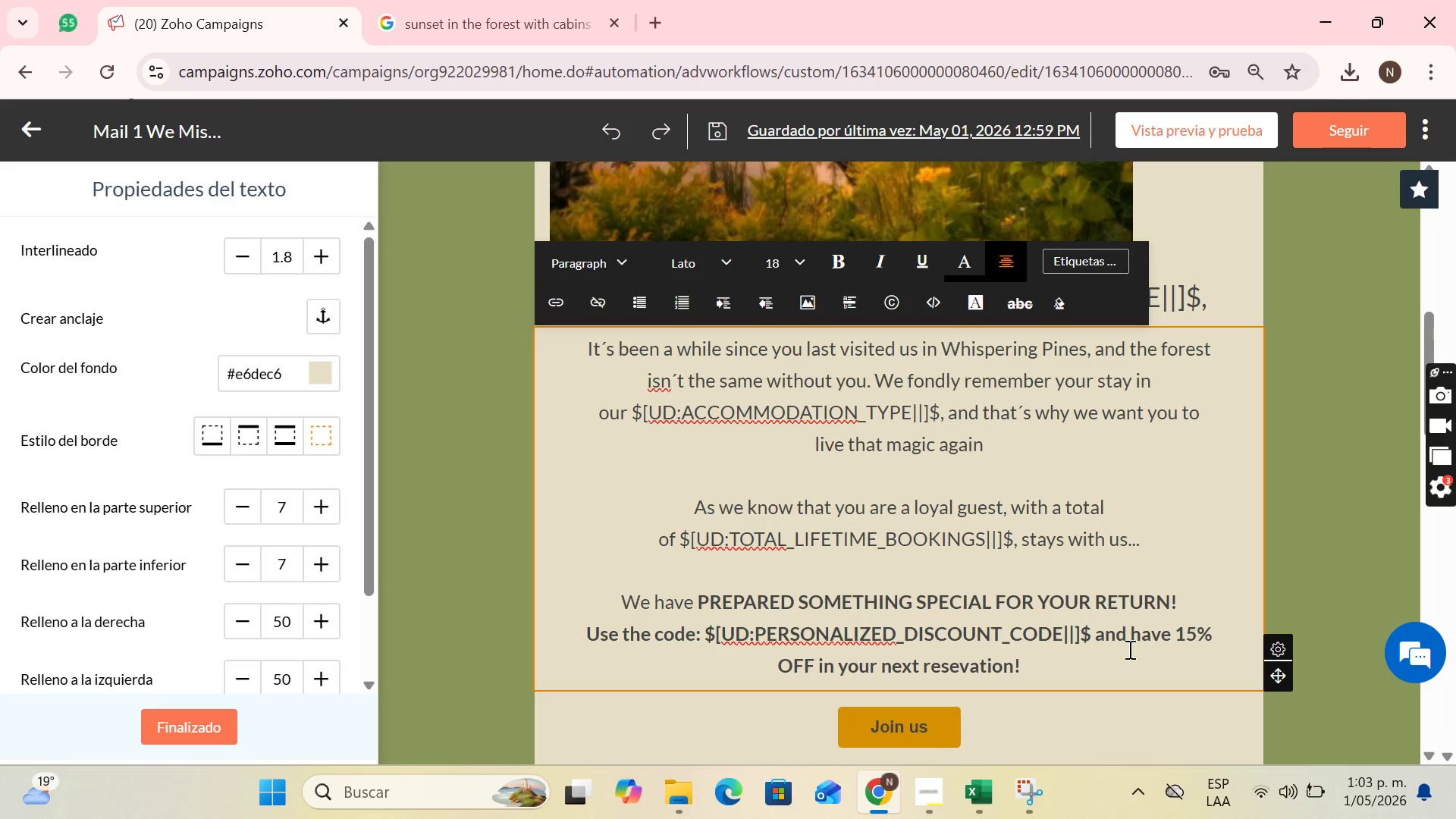 
left_click([1180, 592])
 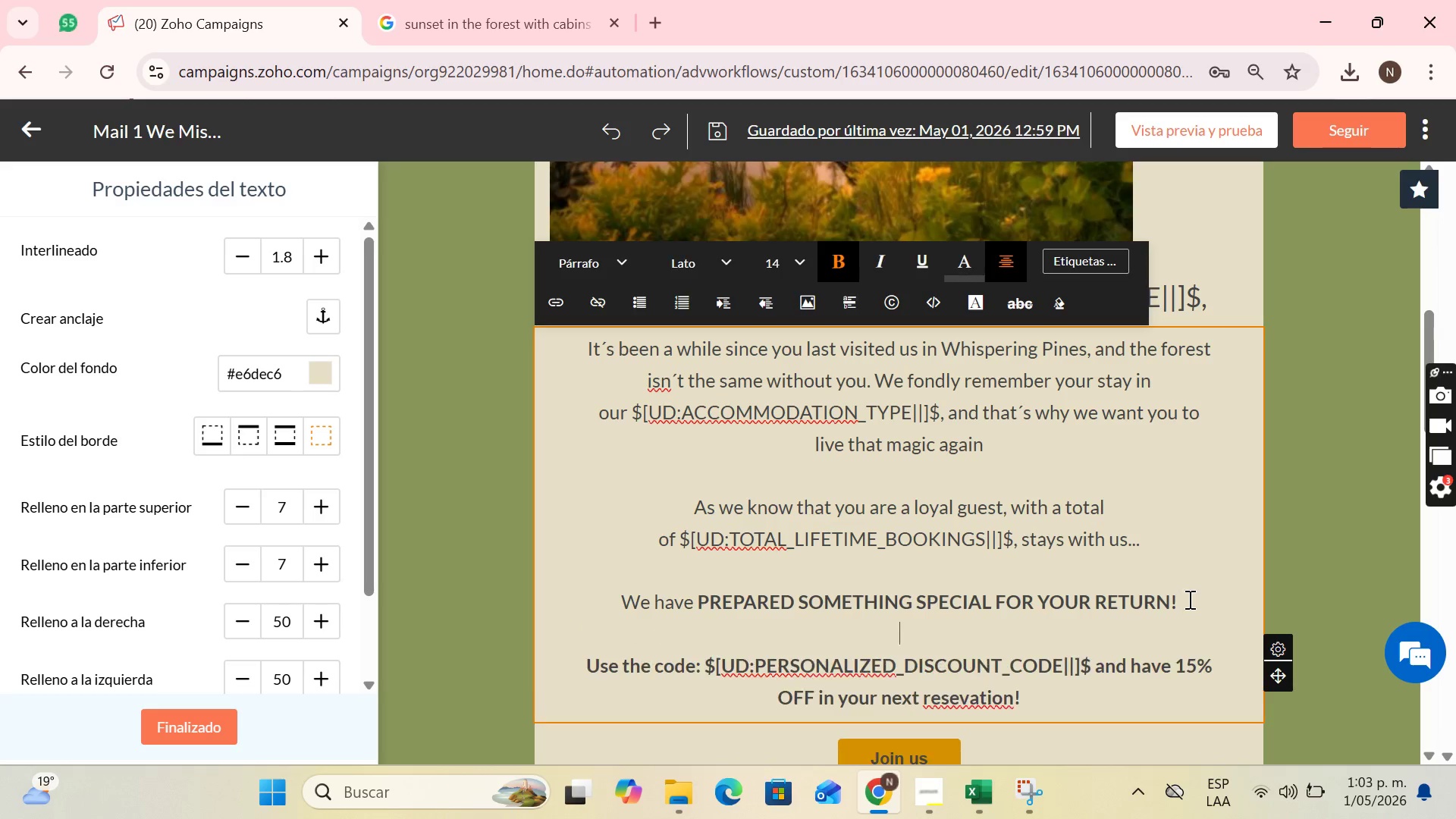 
key(Enter)
 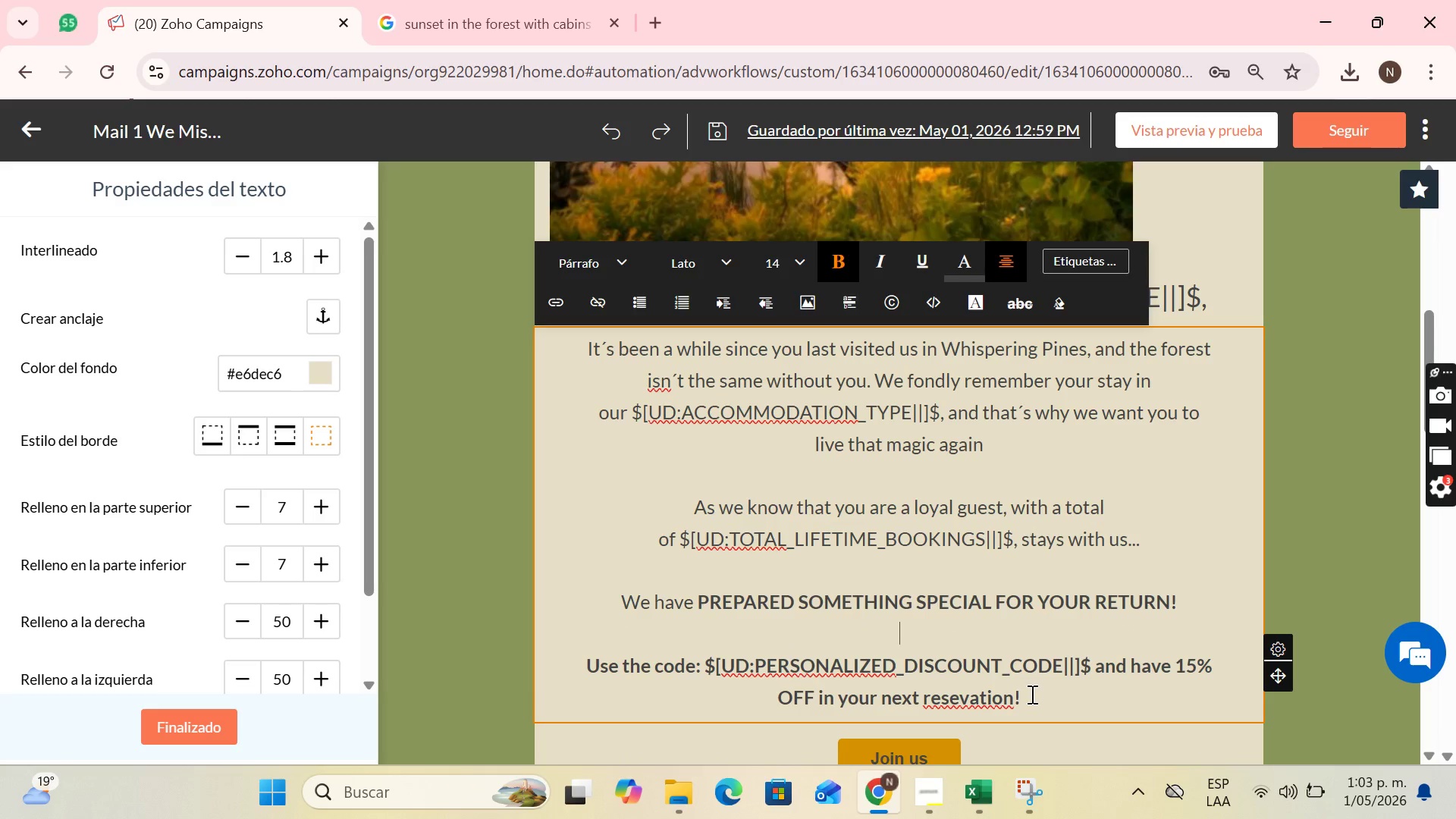 
left_click_drag(start_coordinate=[1031, 694], to_coordinate=[578, 643])
 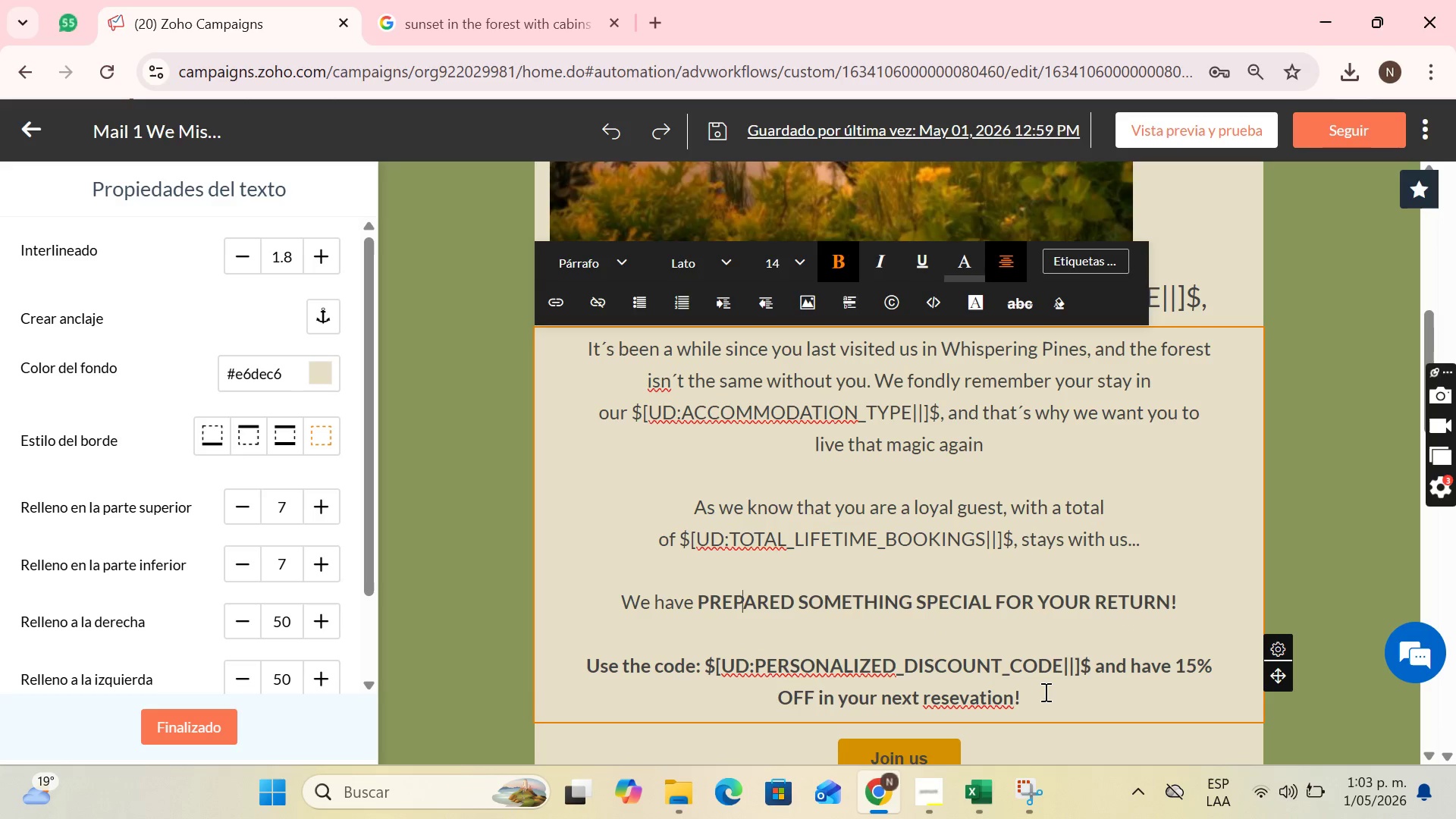 
left_click_drag(start_coordinate=[1034, 695], to_coordinate=[581, 669])
 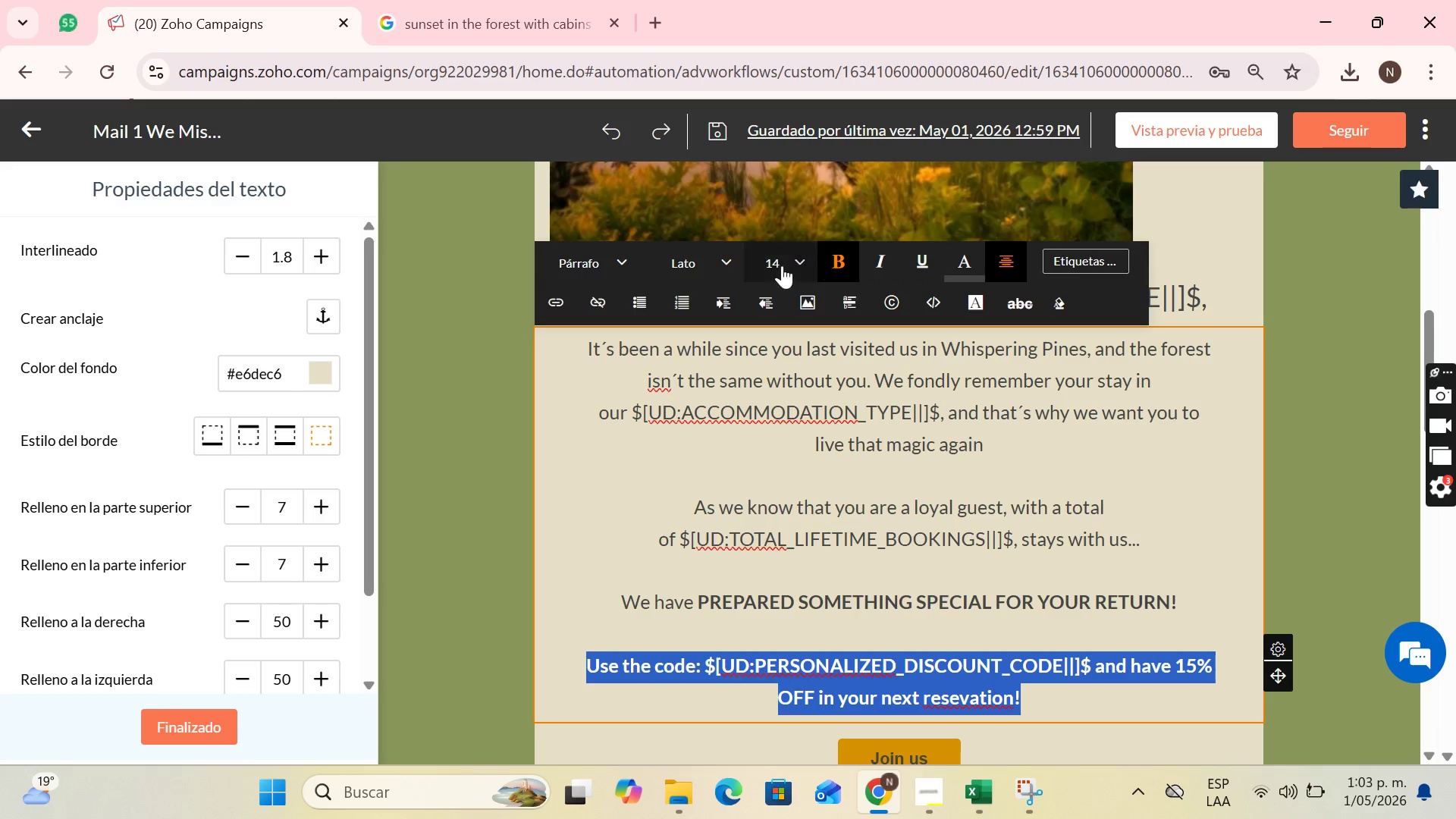 
left_click([775, 265])
 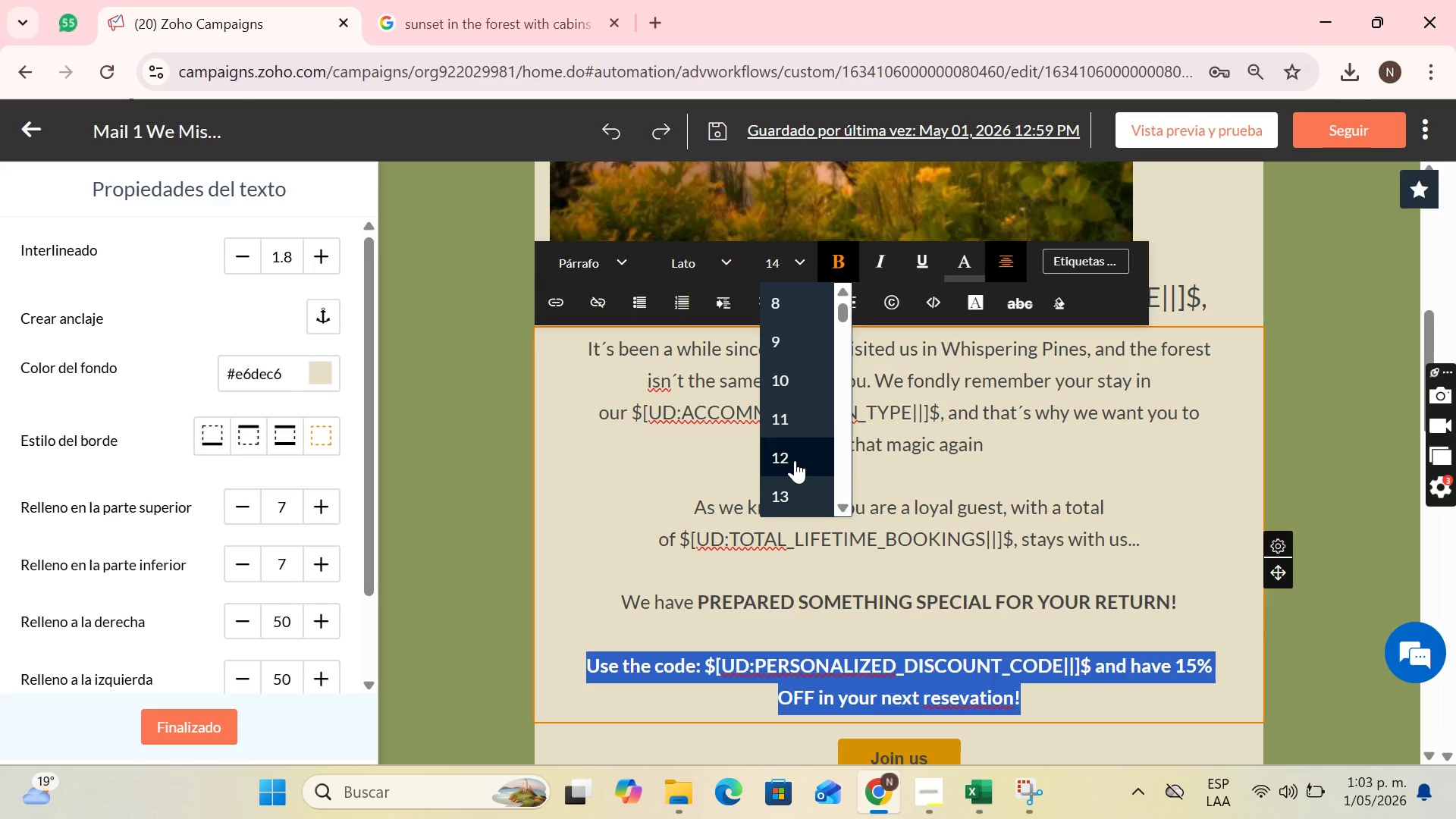 
scroll: coordinate [795, 460], scroll_direction: down, amount: 1.0
 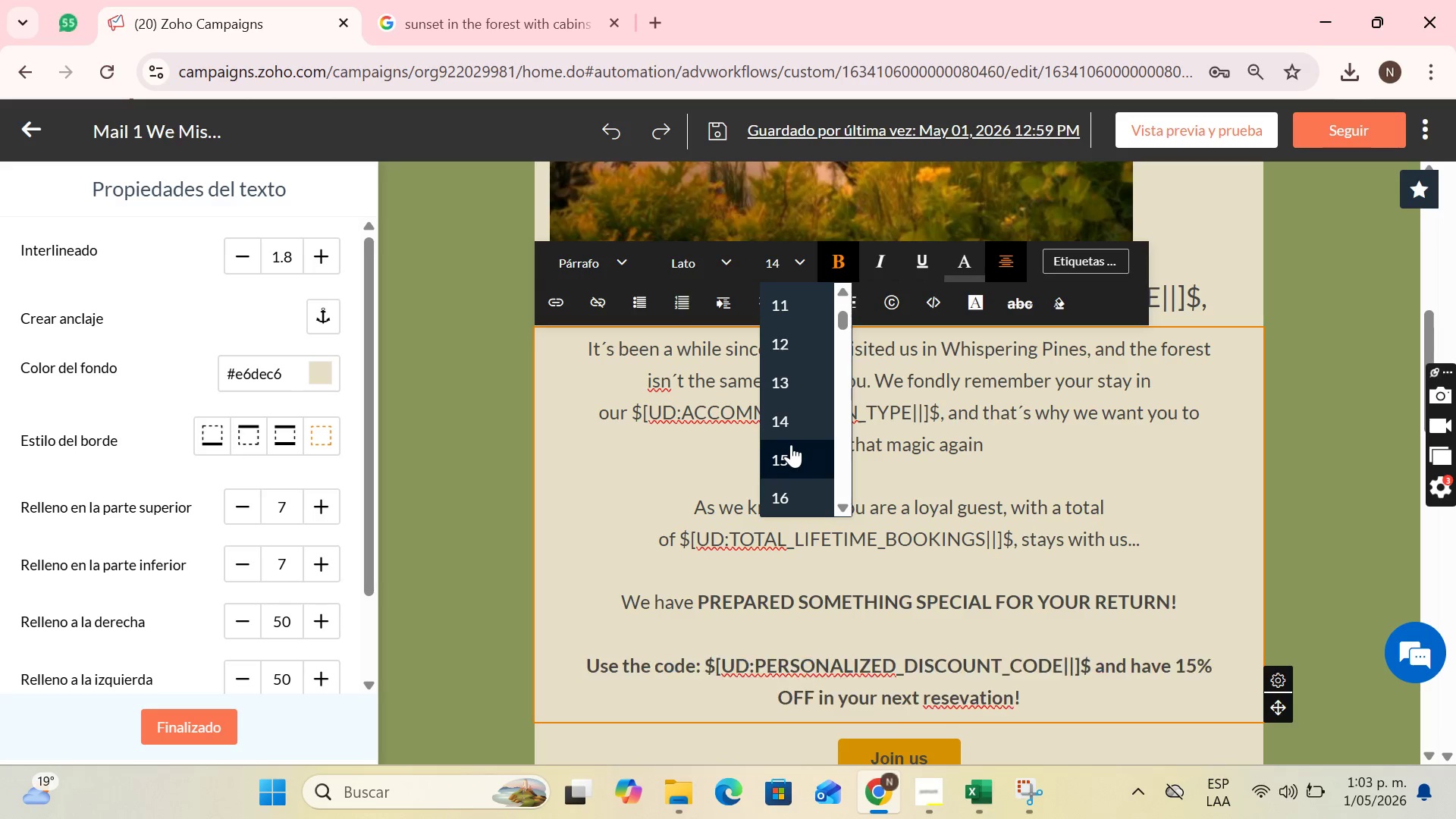 
left_click([791, 444])
 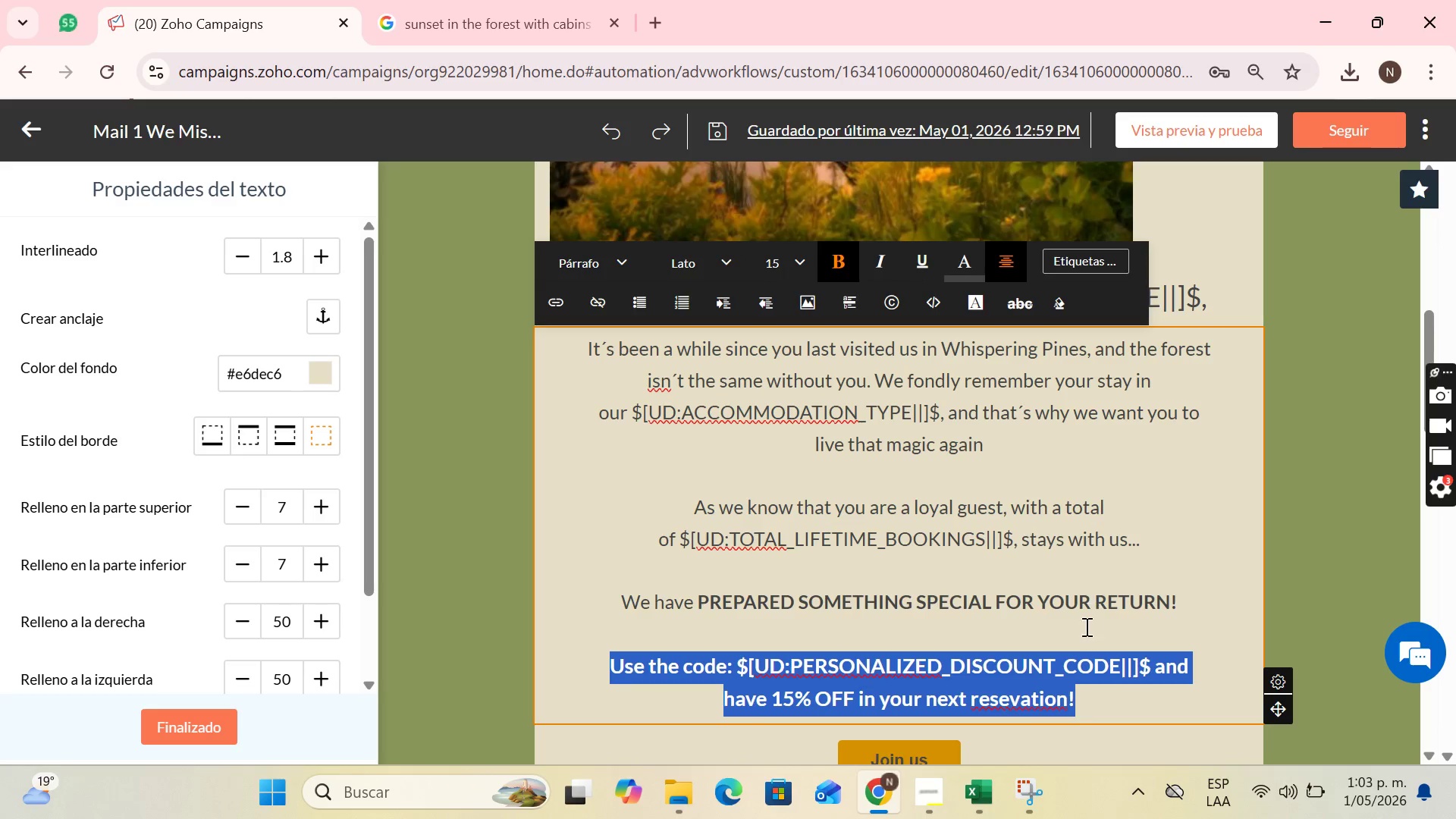 
left_click([1075, 637])
 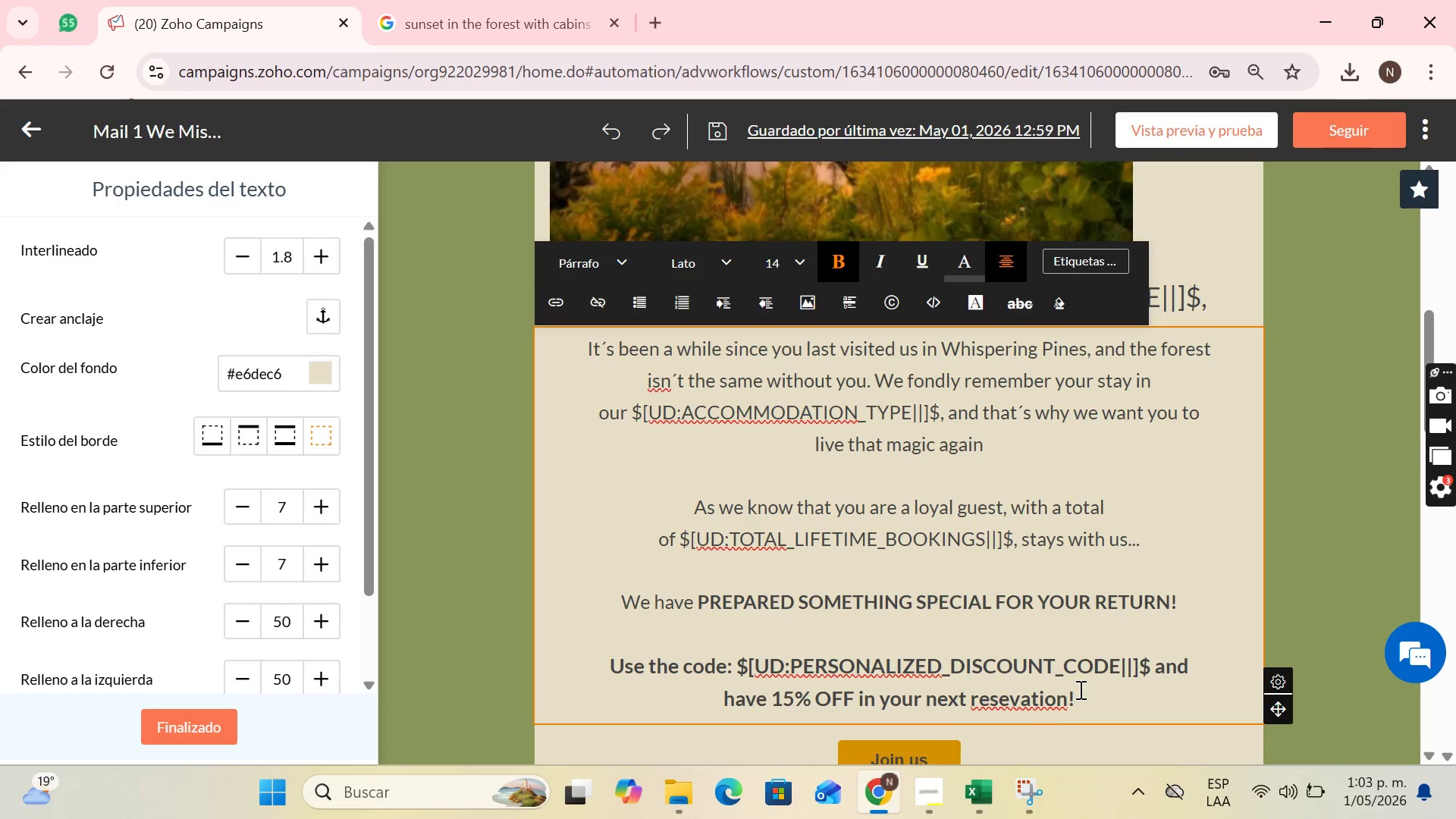 
left_click_drag(start_coordinate=[1079, 689], to_coordinate=[593, 637])
 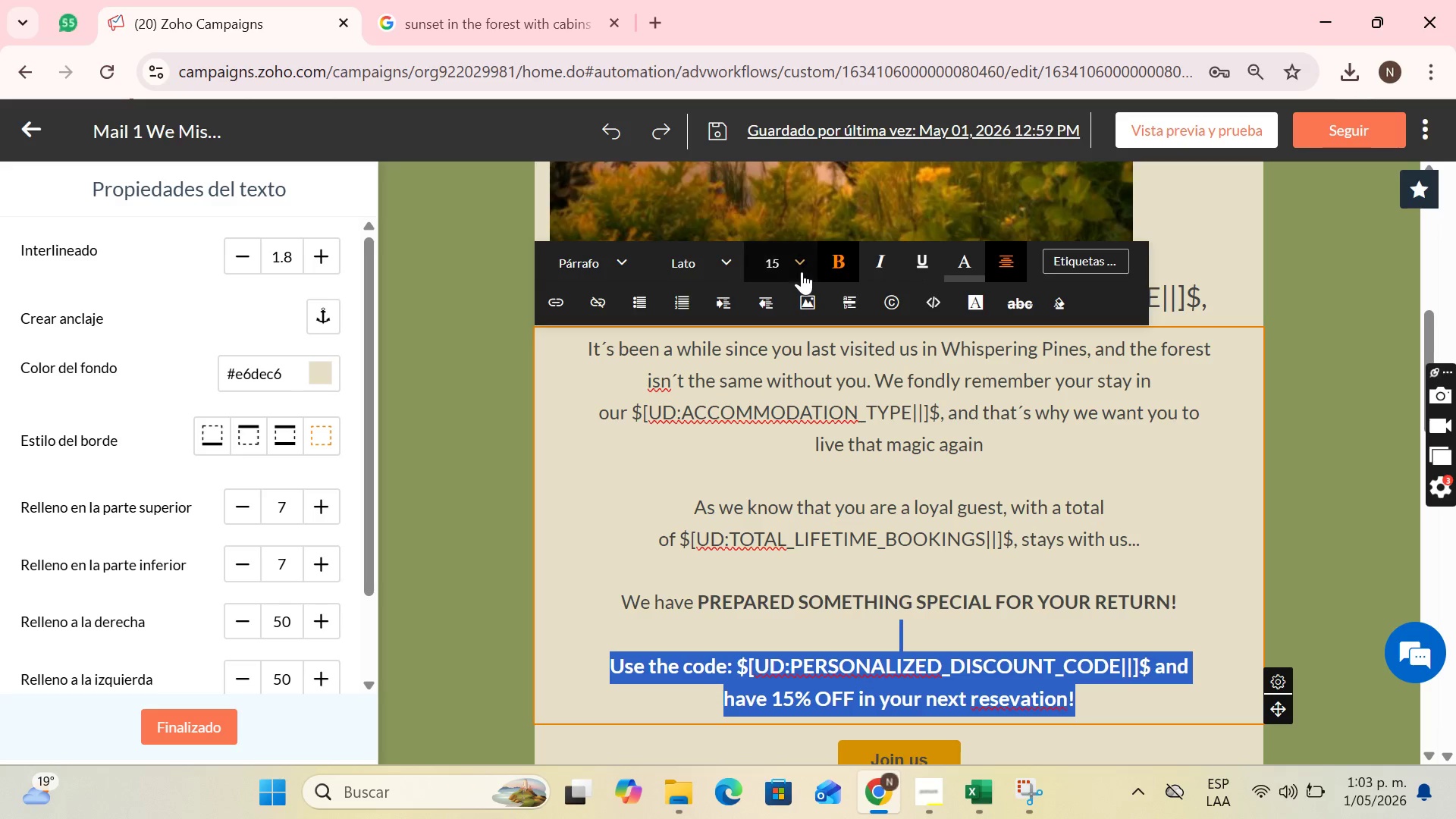 
left_click([802, 271])
 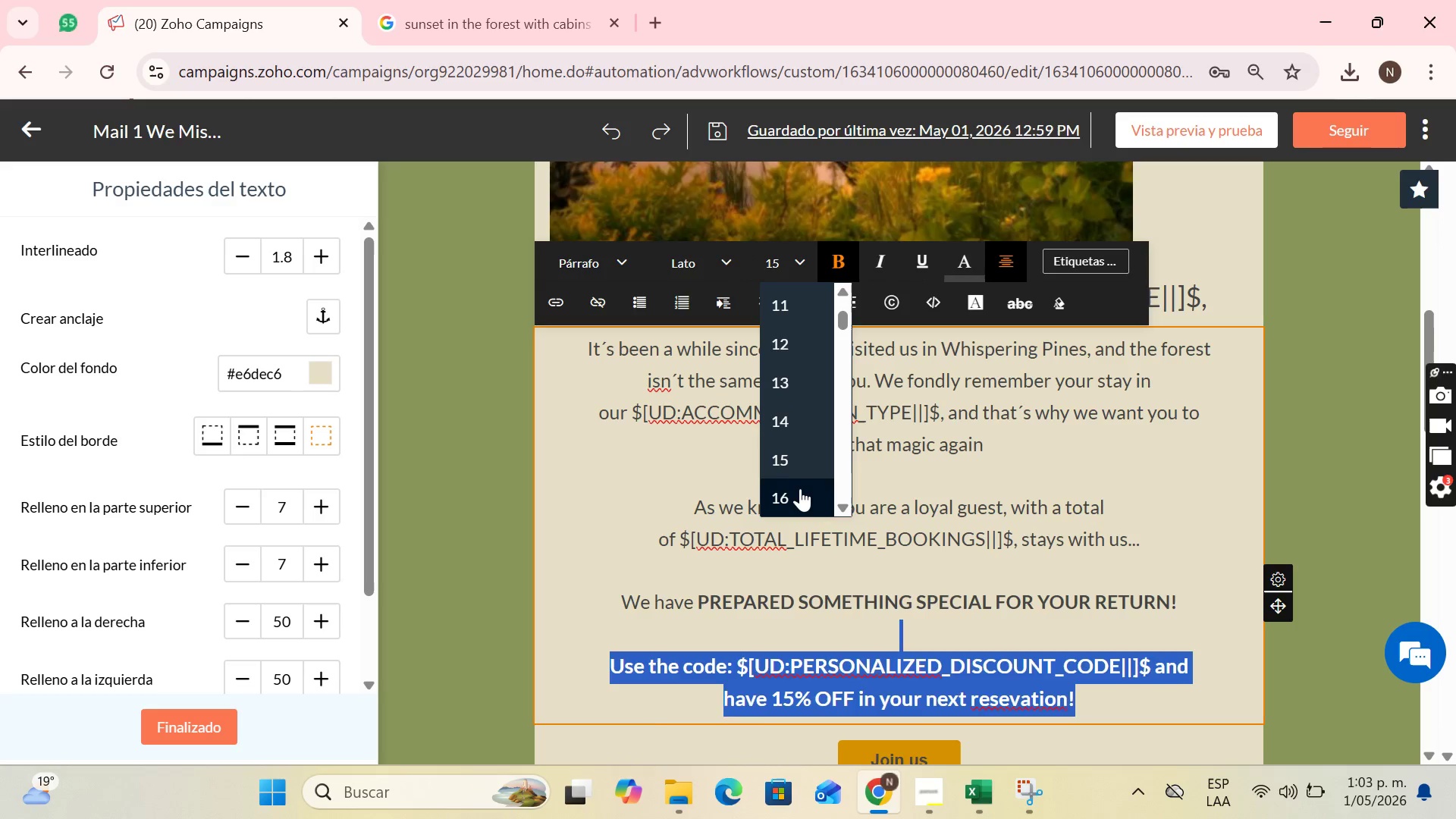 
left_click([801, 489])
 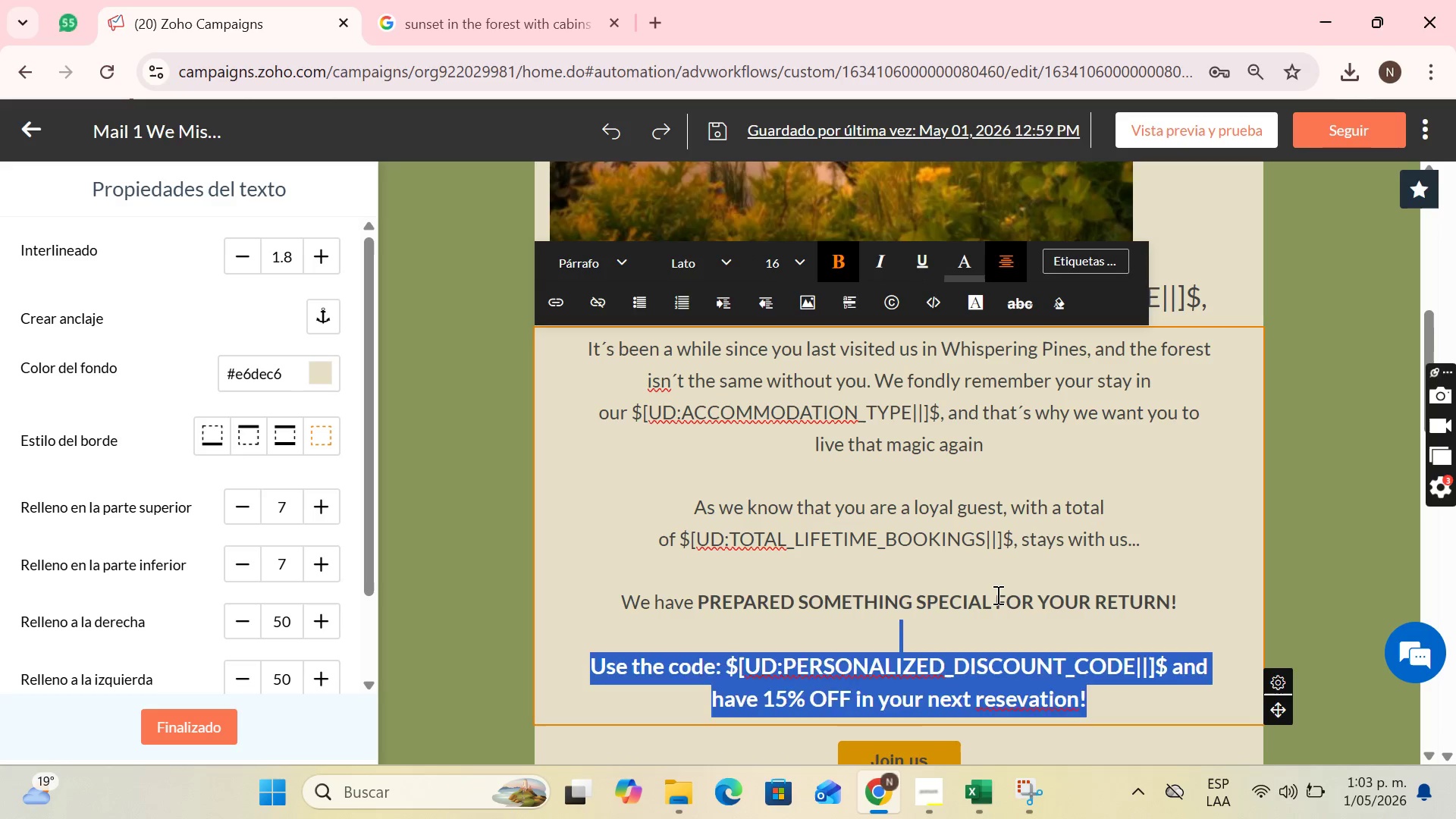 
left_click([996, 595])
 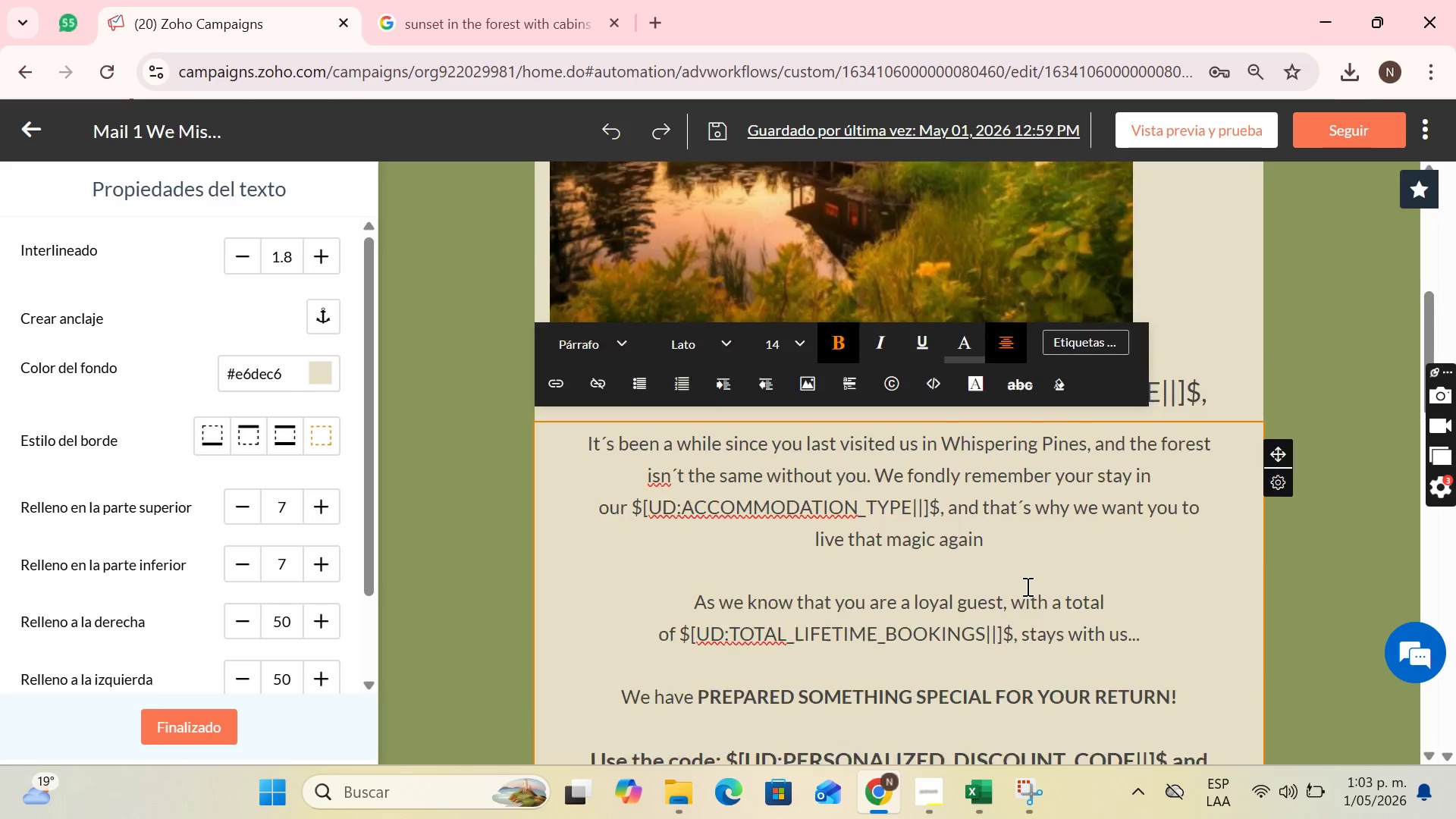 
scroll: coordinate [1026, 586], scroll_direction: none, amount: 0.0
 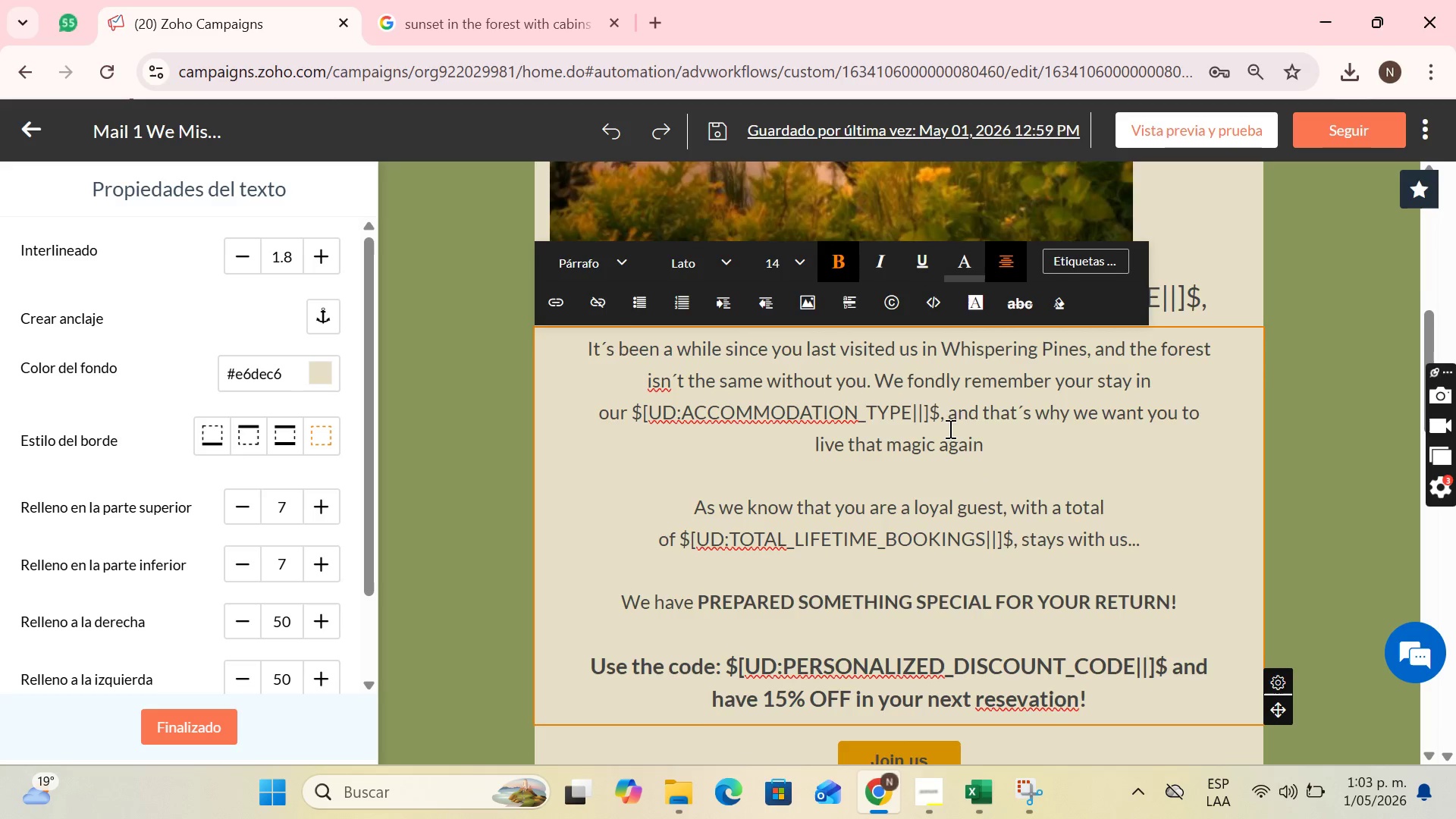 
scroll: coordinate [1006, 560], scroll_direction: down, amount: 2.0
 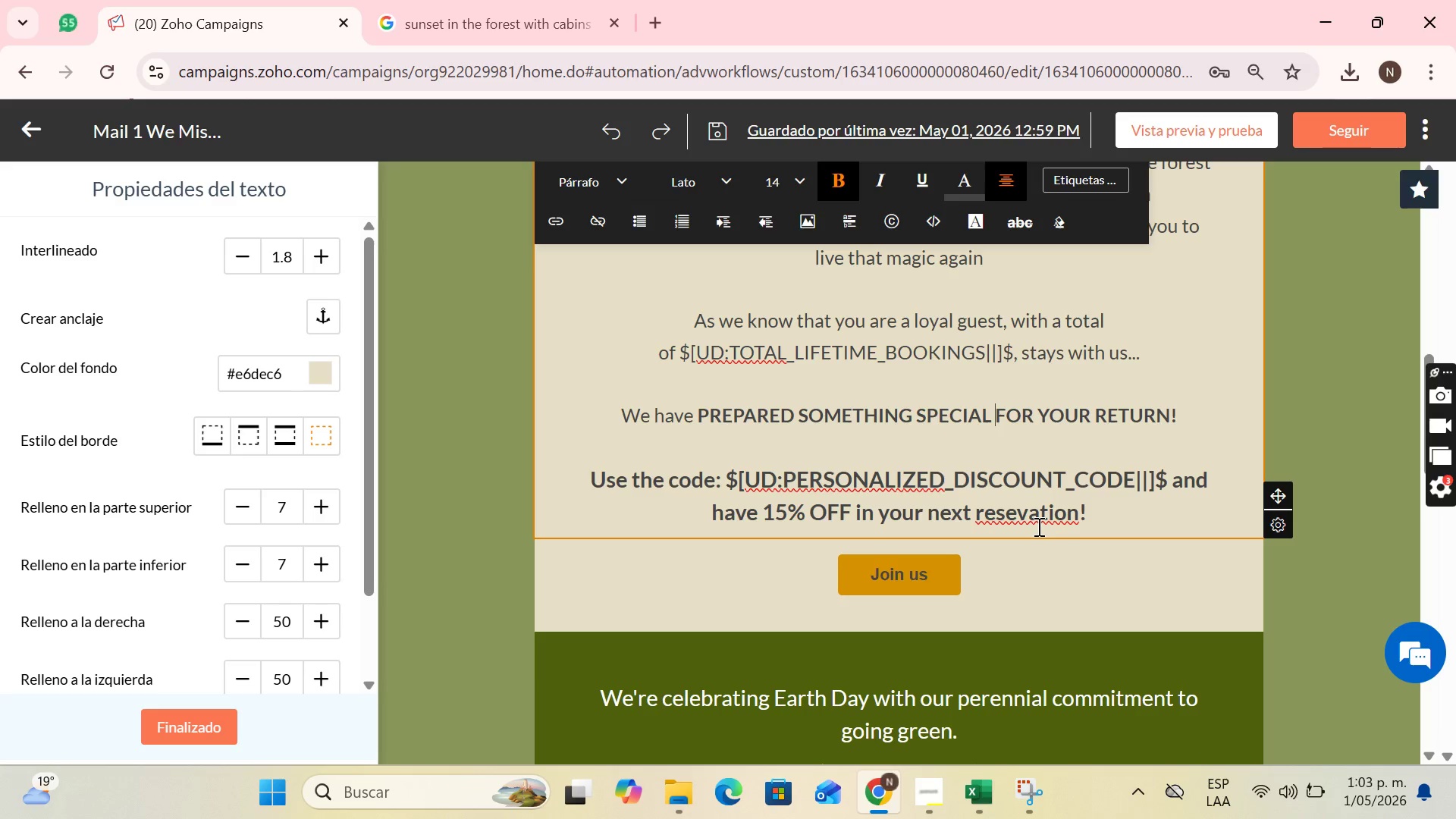 
wait(15.57)
 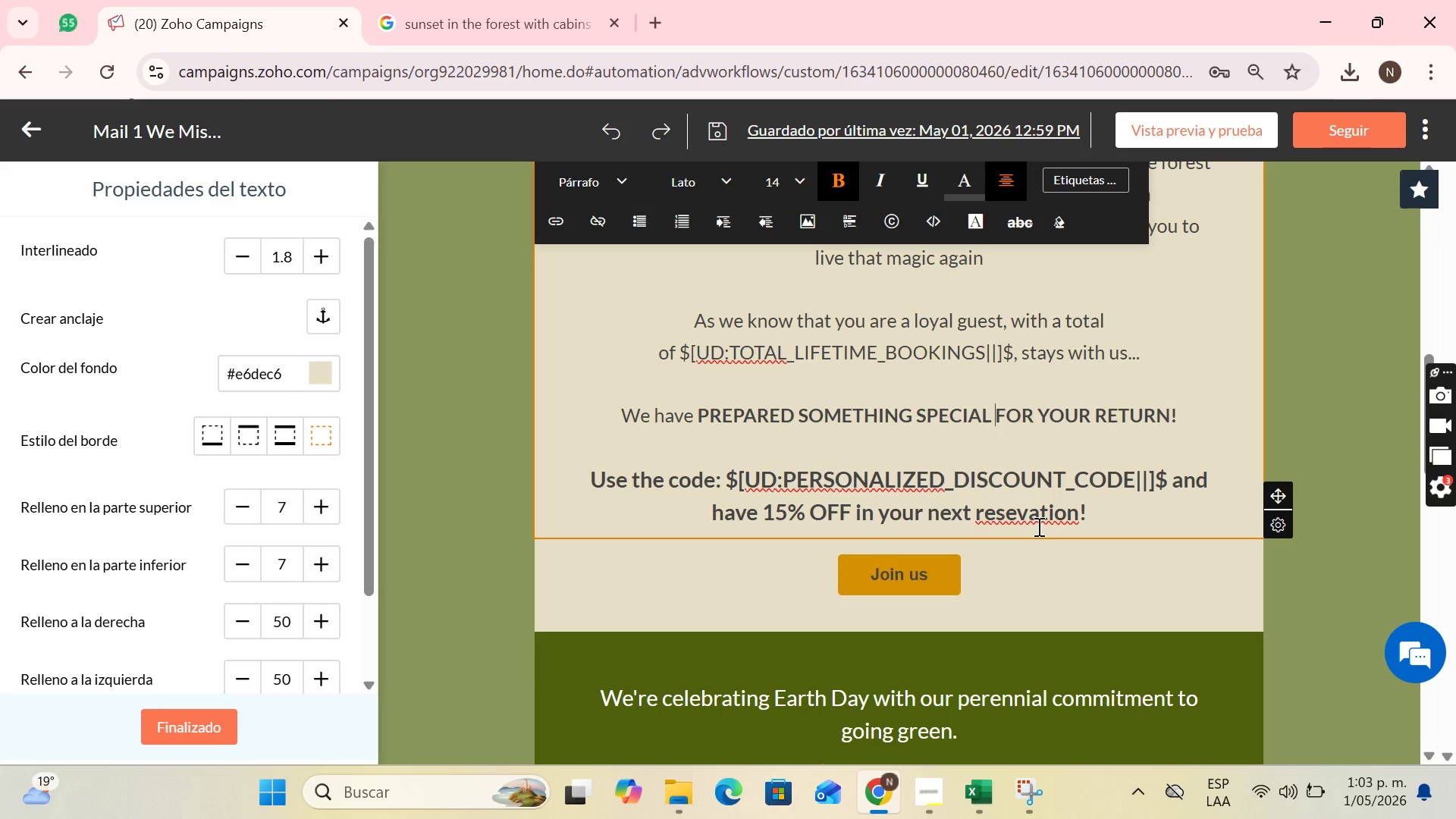 
scroll: coordinate [1088, 560], scroll_direction: down, amount: 1.0
 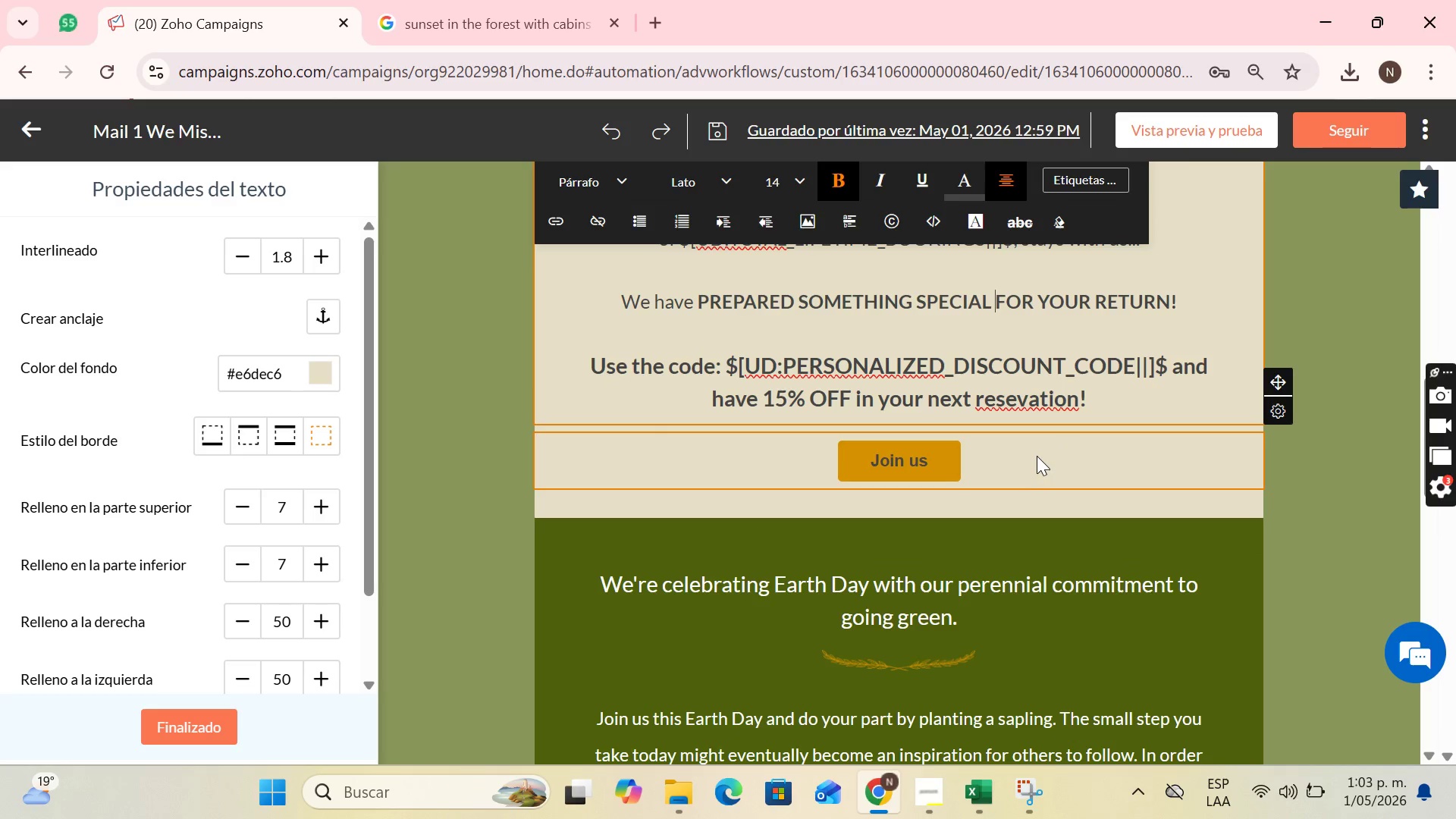 
left_click([1037, 456])
 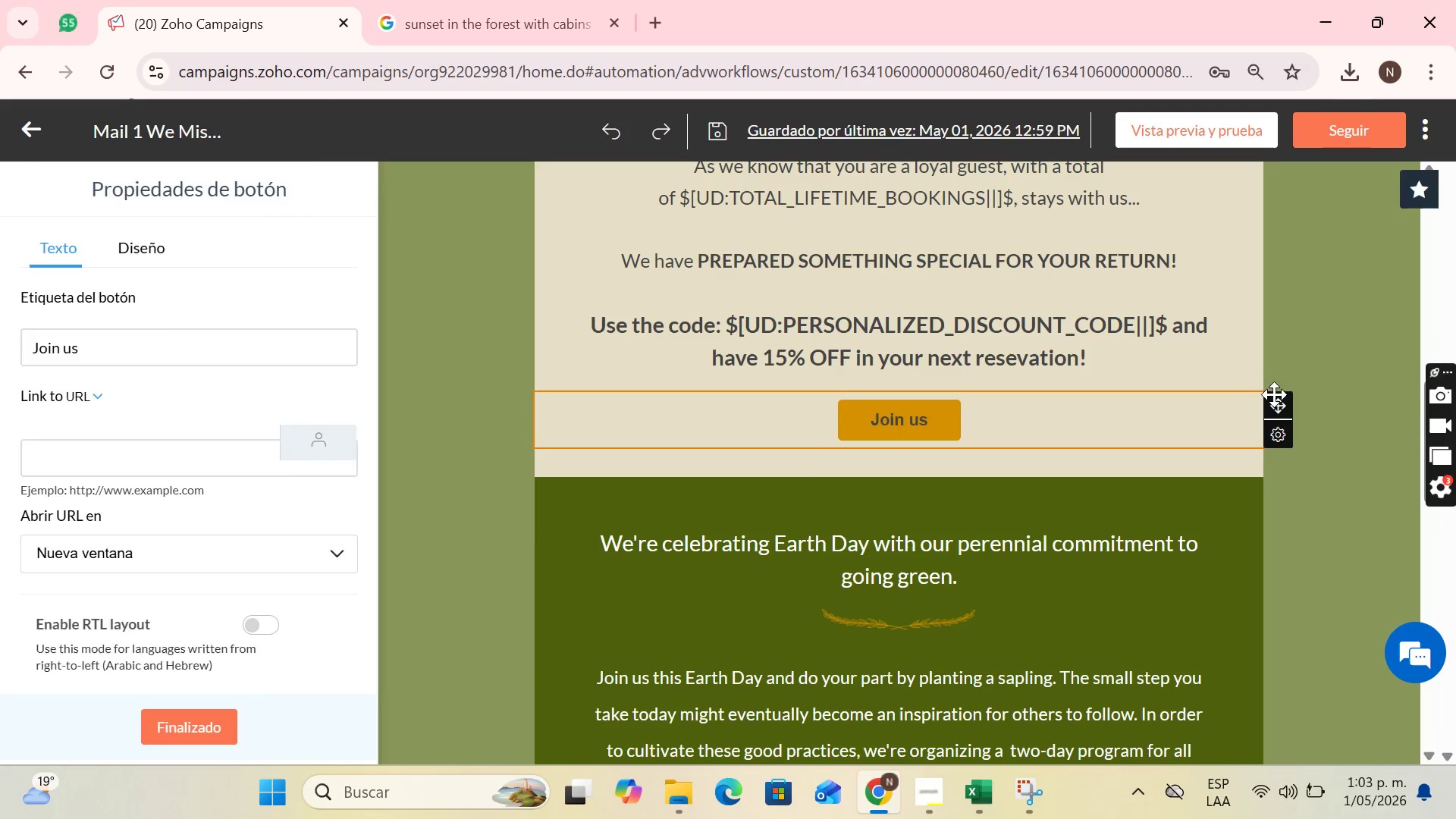 
left_click_drag(start_coordinate=[1274, 394], to_coordinate=[959, 546])
 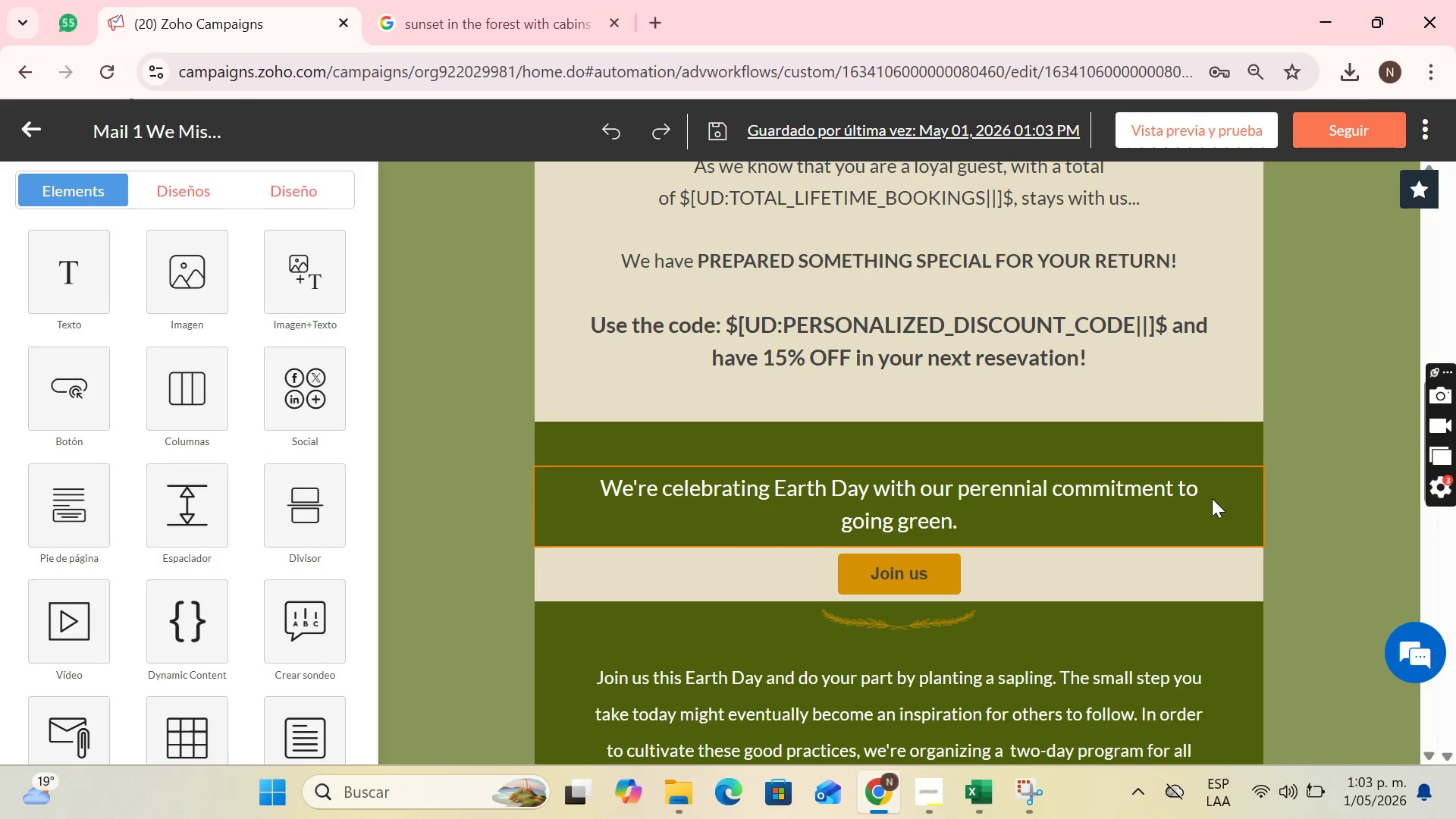 
left_click([1214, 499])
 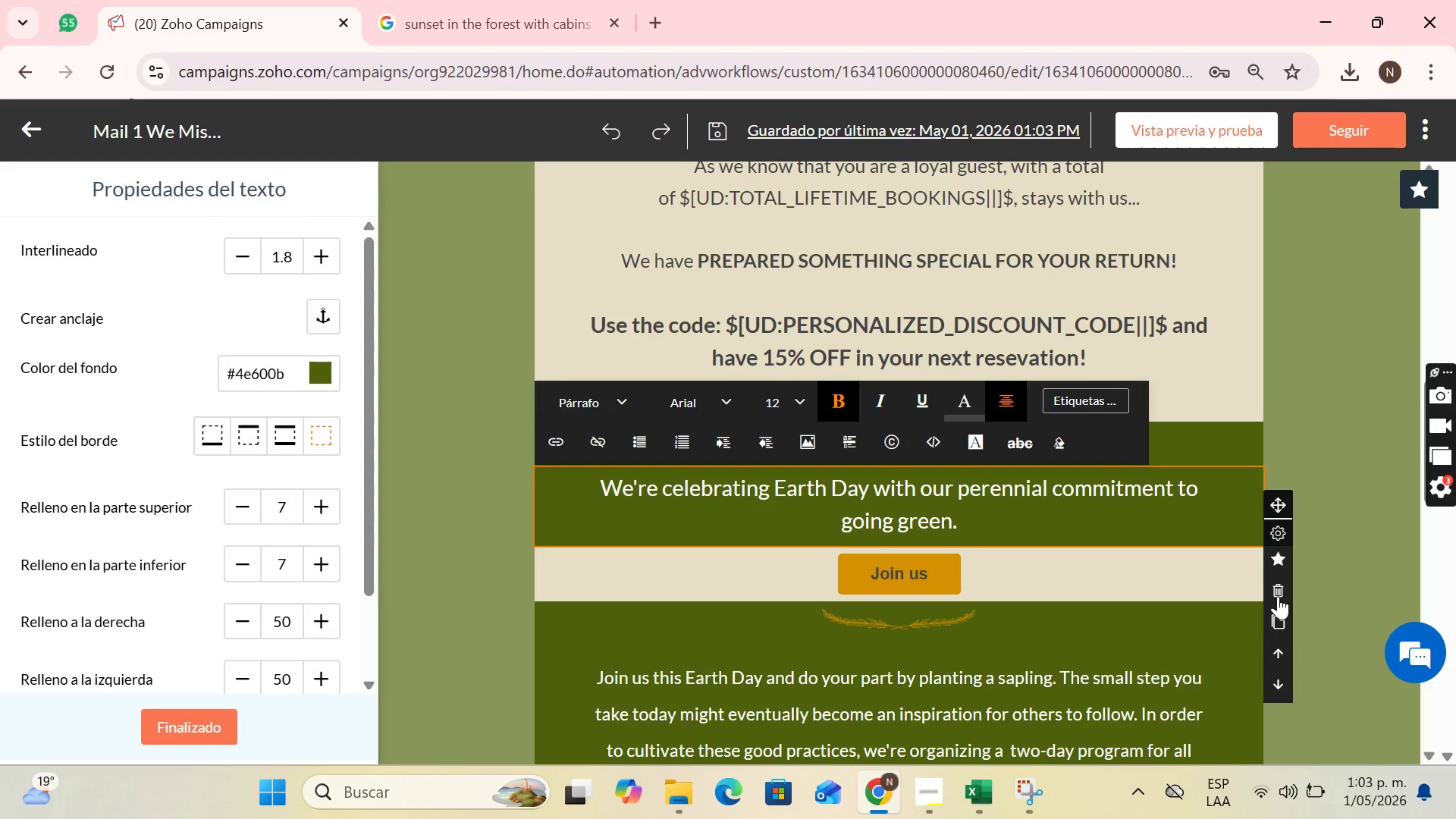 
left_click([1278, 596])
 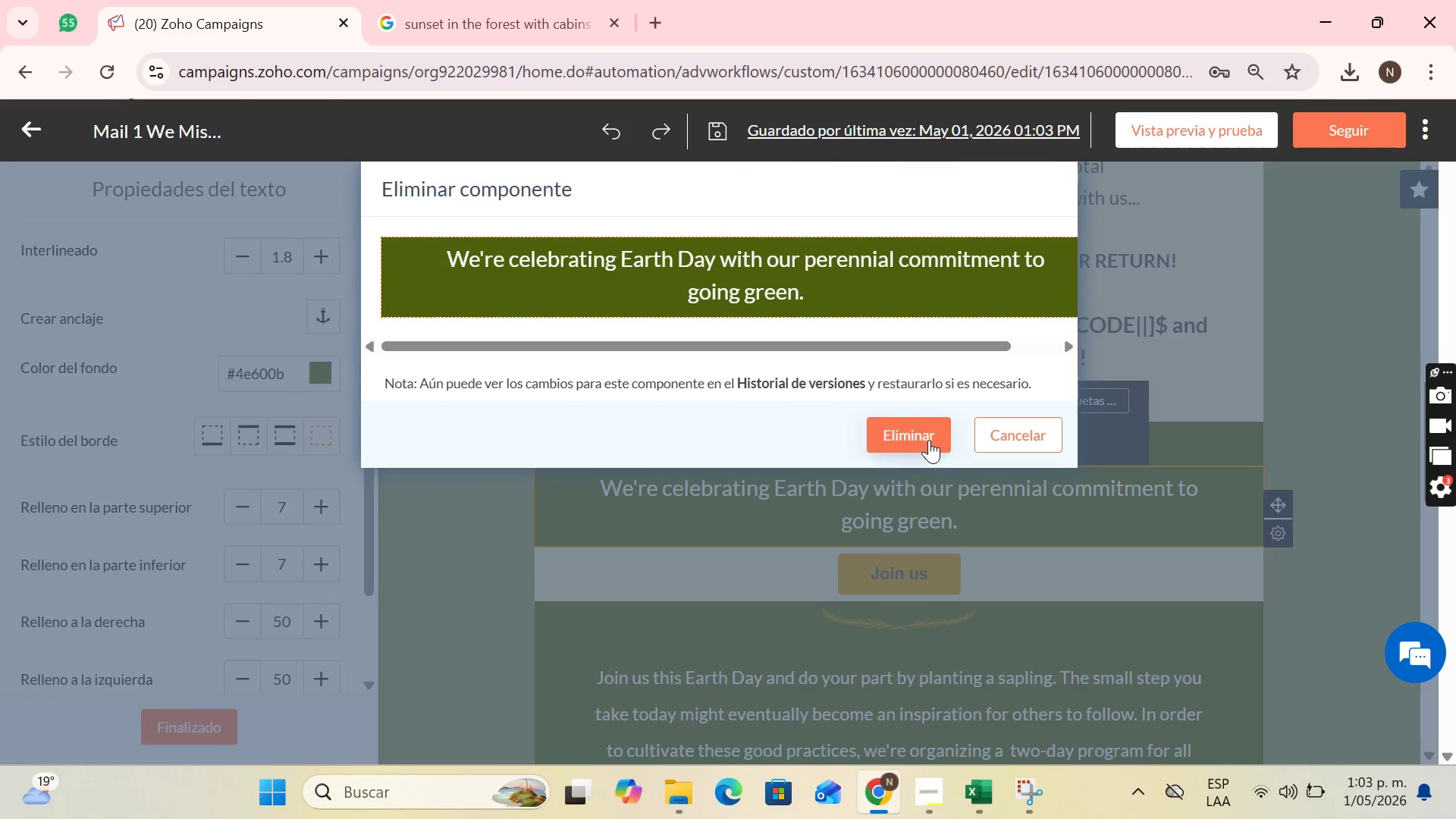 
left_click([927, 440])
 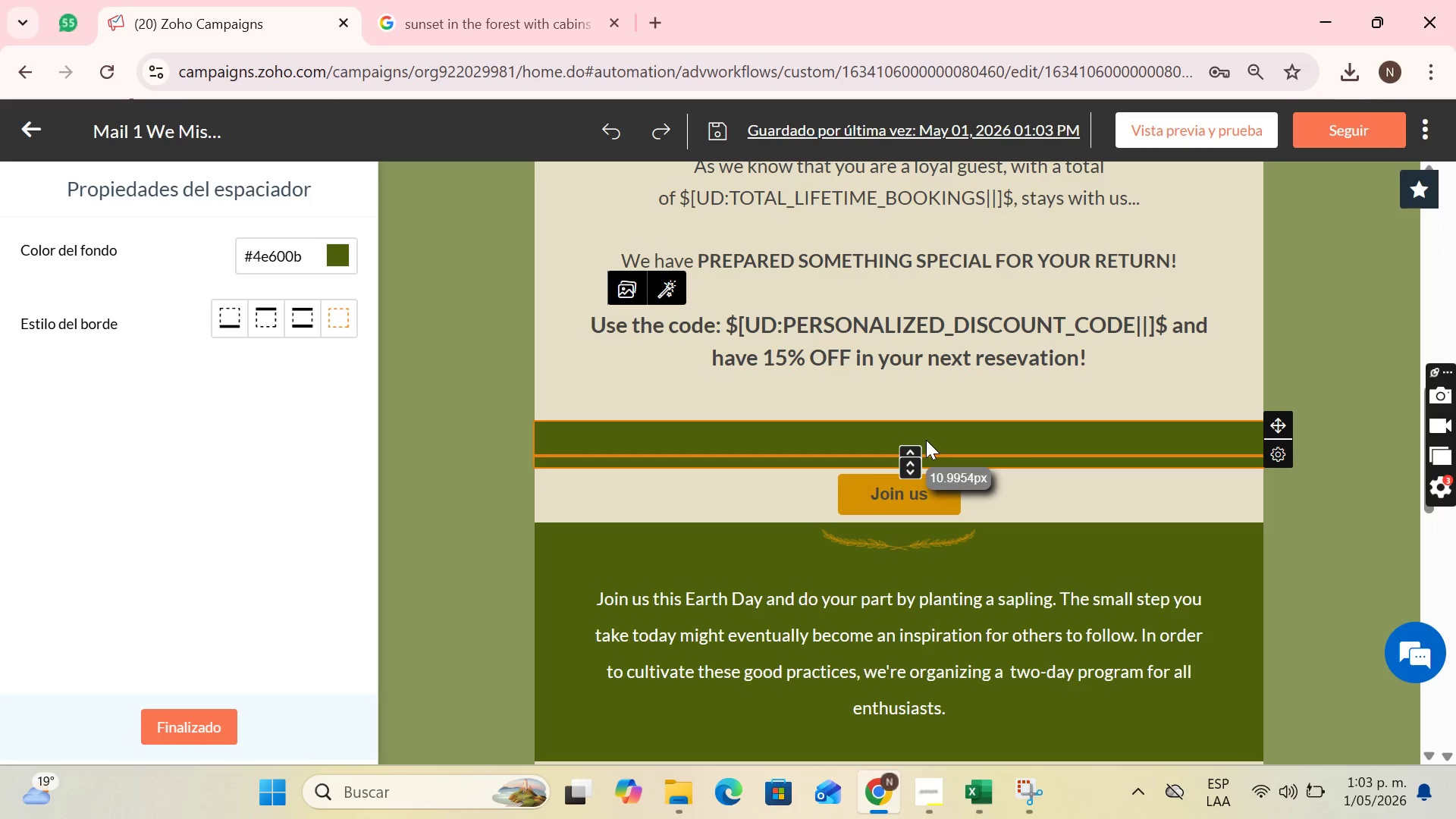 
wait(12.27)
 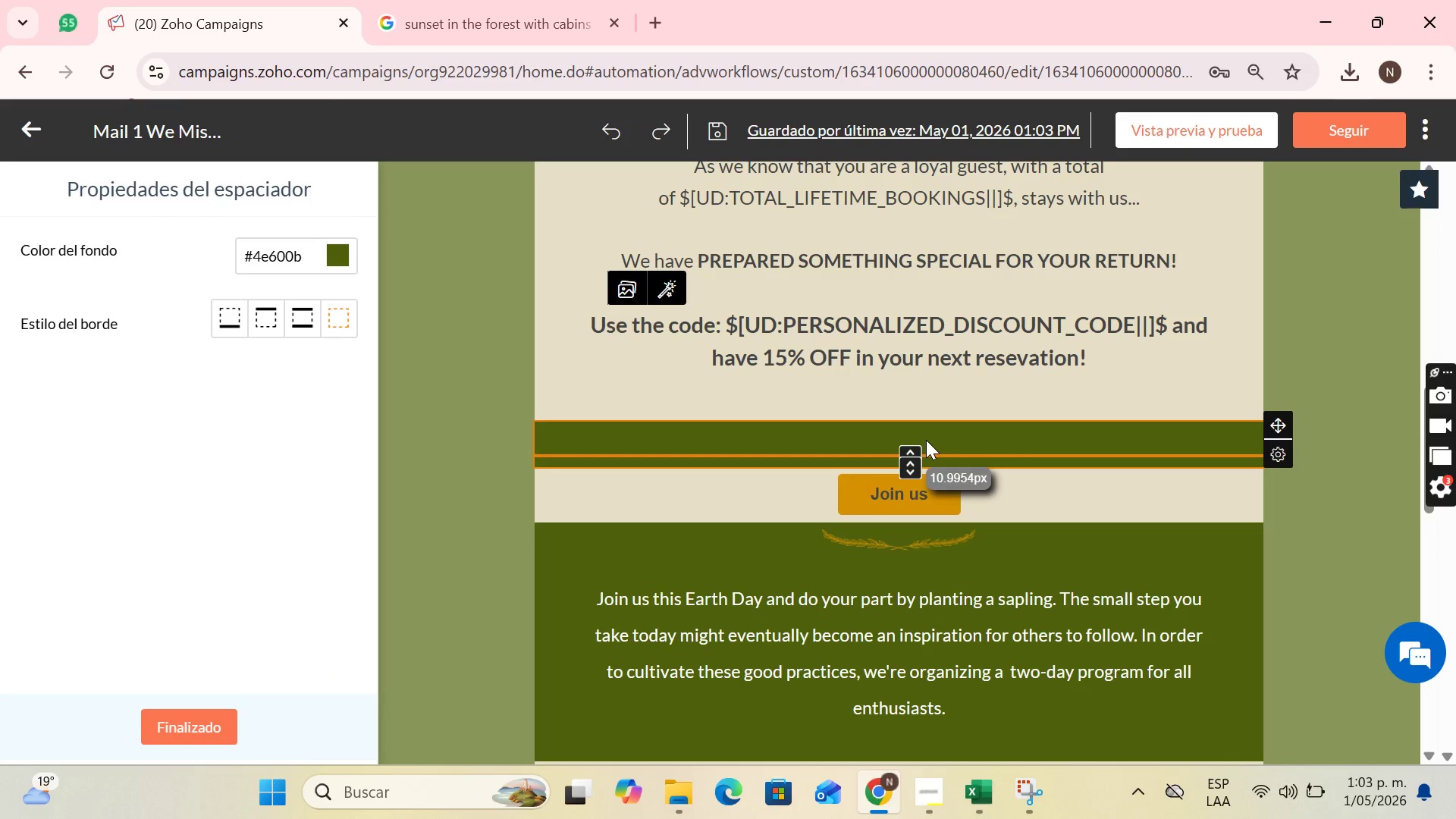 
scroll: coordinate [1065, 475], scroll_direction: down, amount: 2.0
 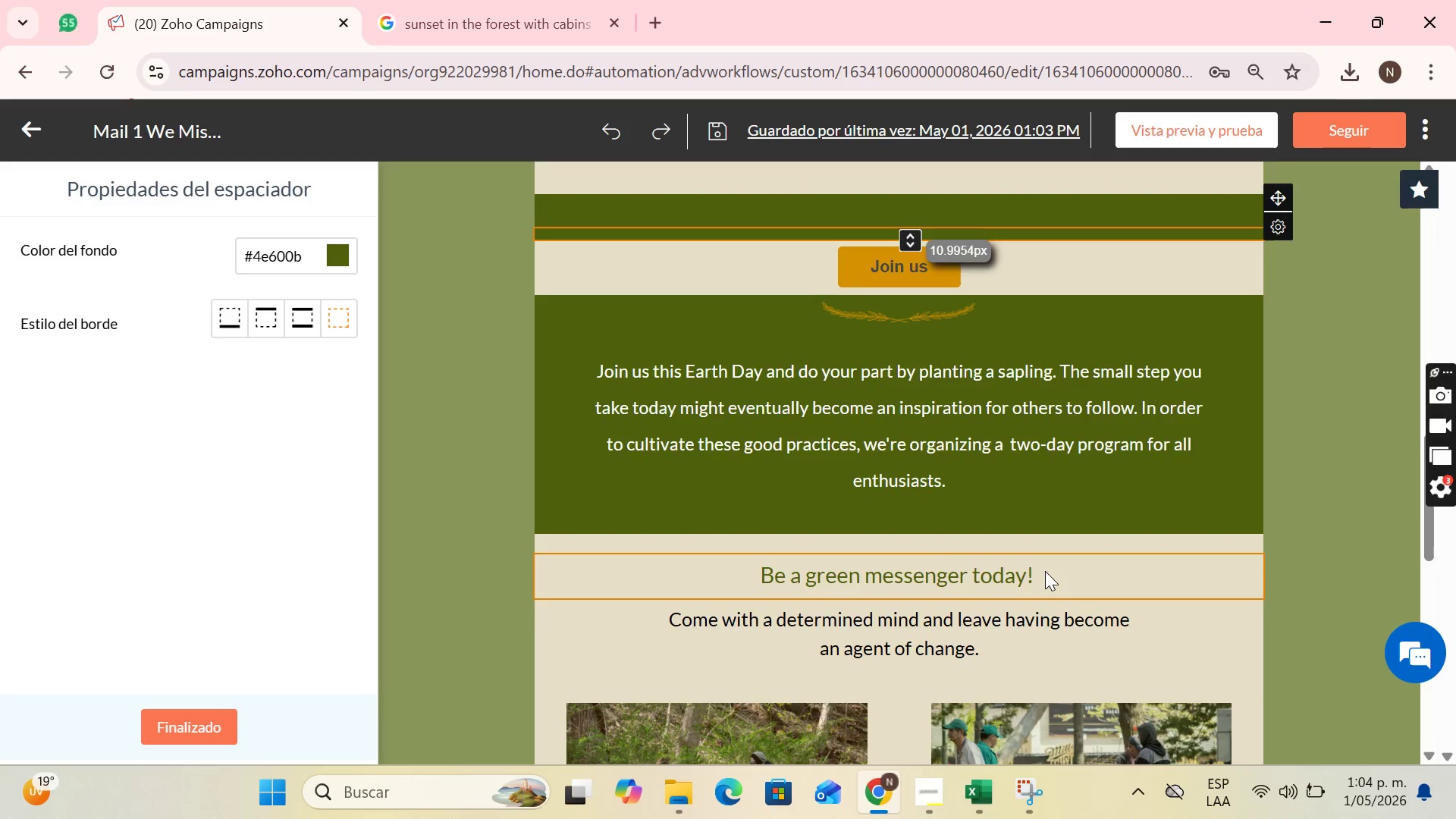 
scroll: coordinate [1203, 342], scroll_direction: up, amount: 2.0
 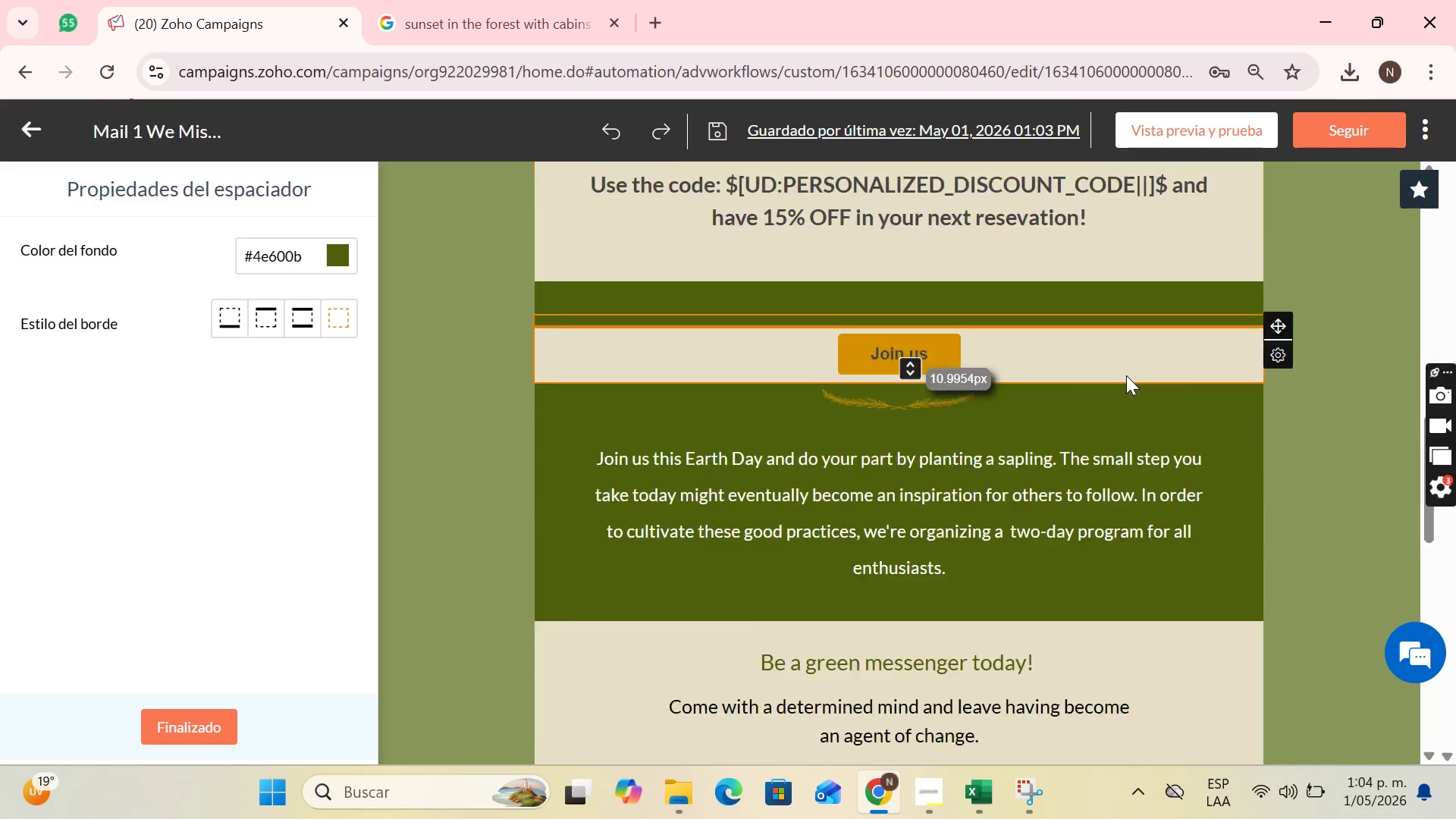 
scroll: coordinate [1126, 375], scroll_direction: down, amount: 2.0
 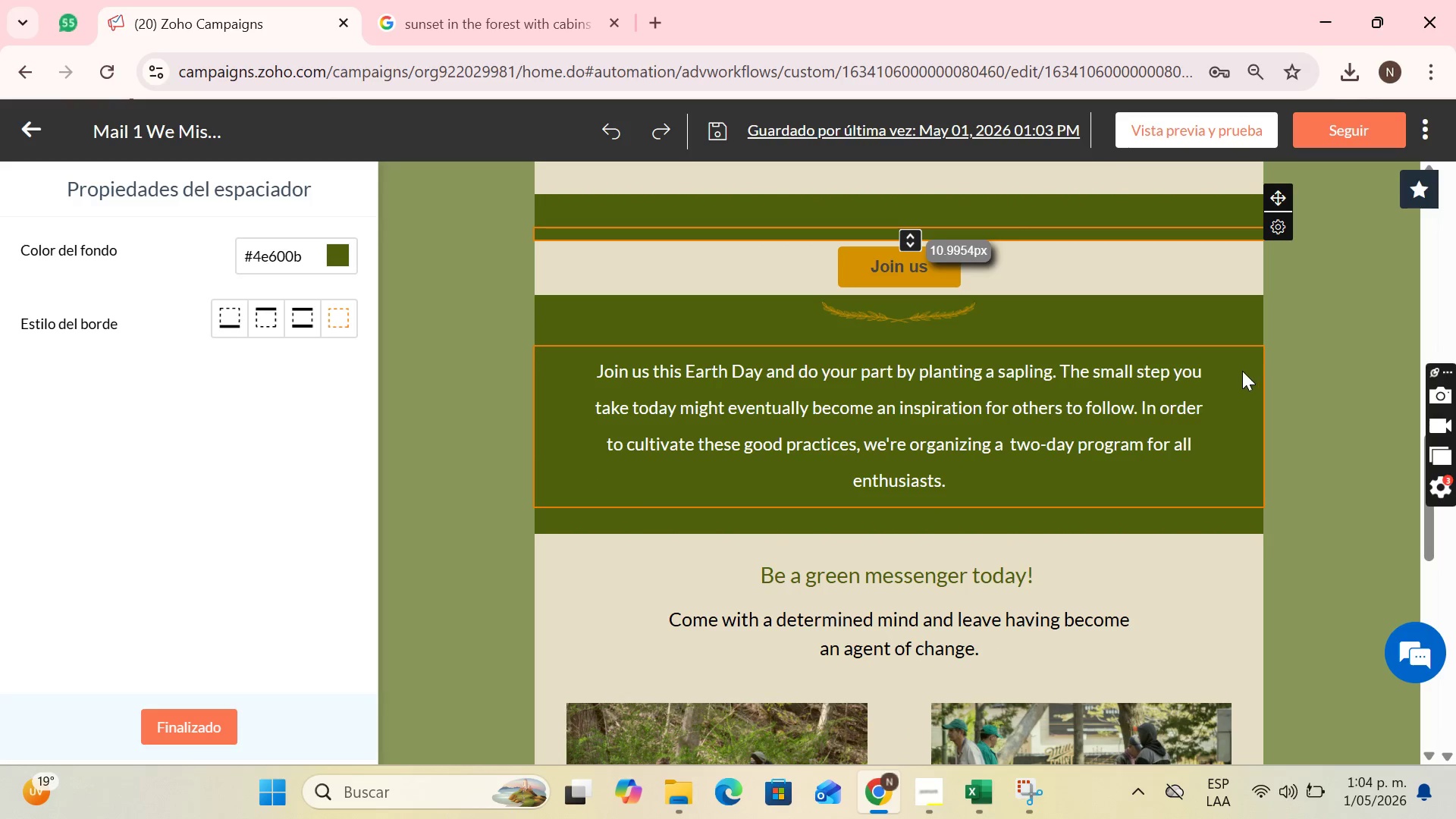 
left_click([1242, 371])
 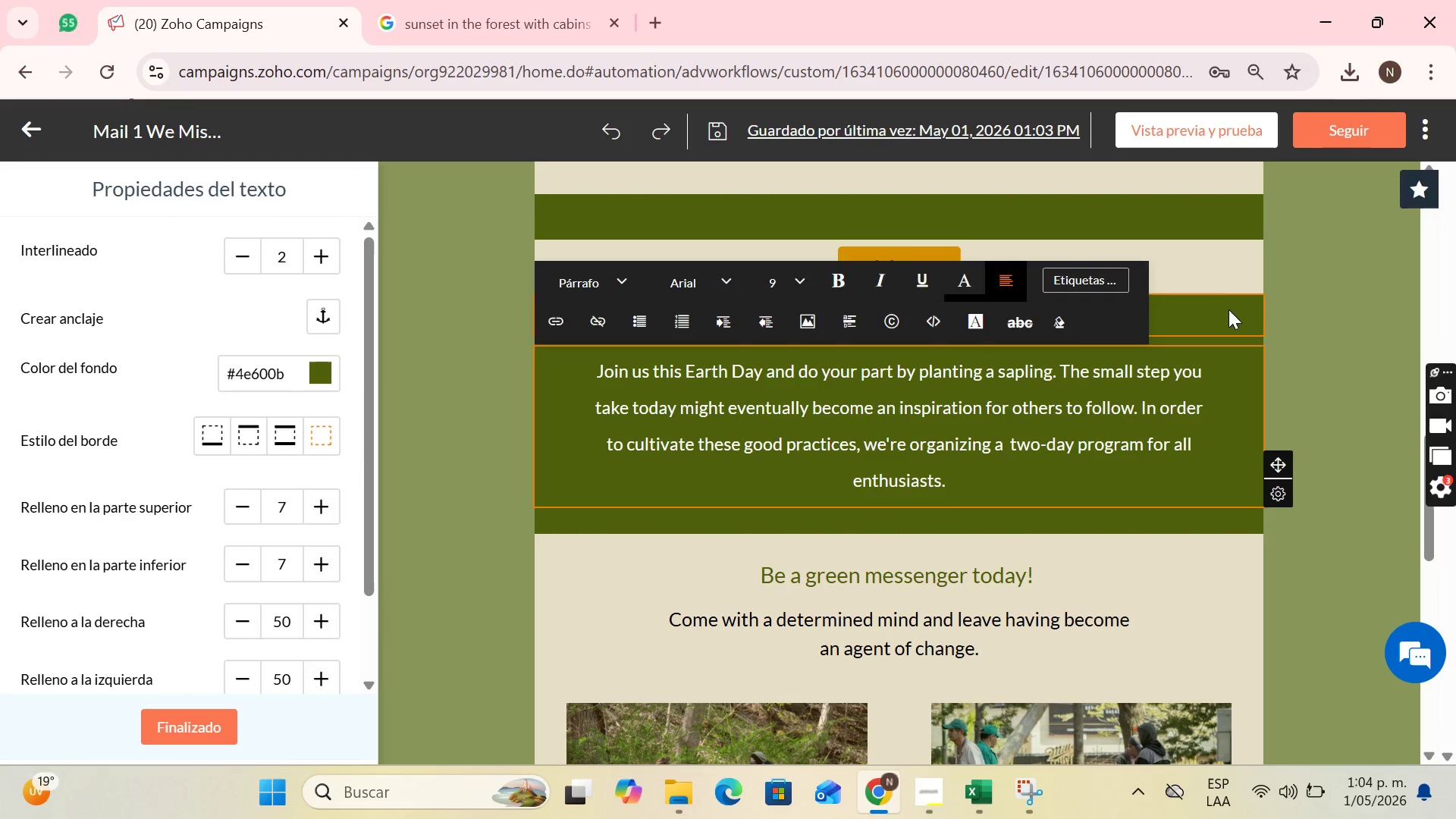 
left_click([1227, 311])
 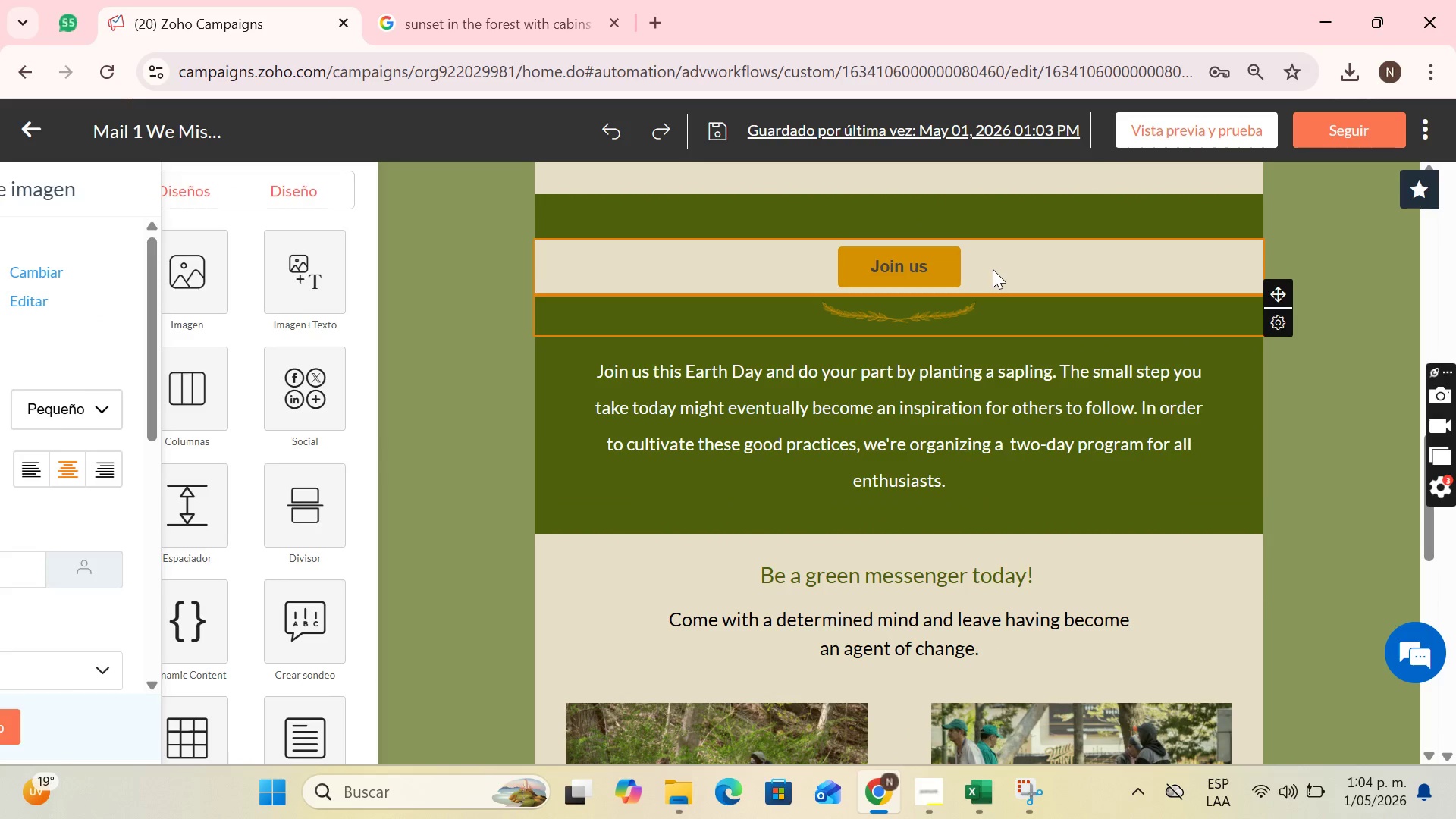 
left_click([993, 269])
 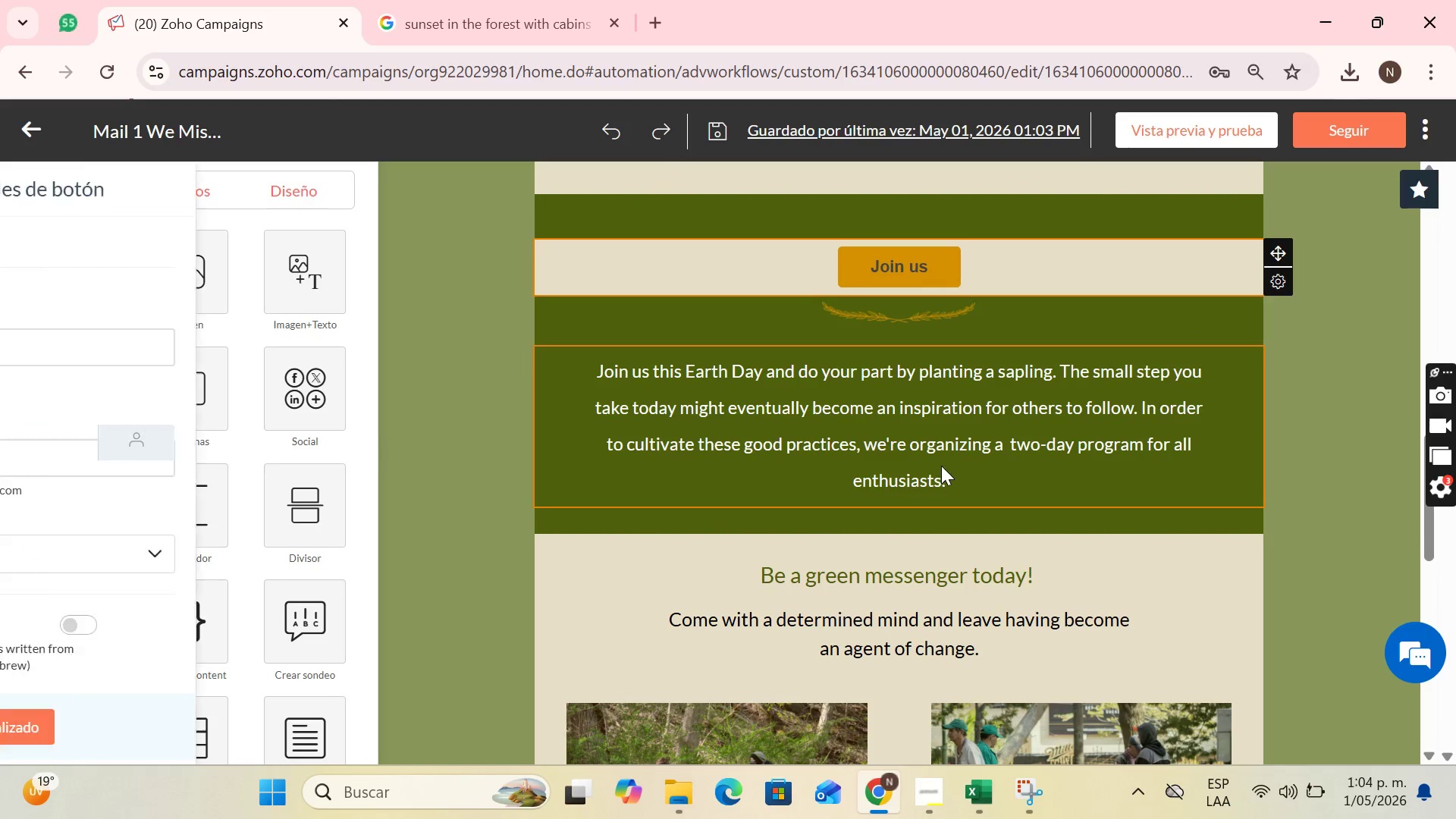 
left_click([941, 466])
 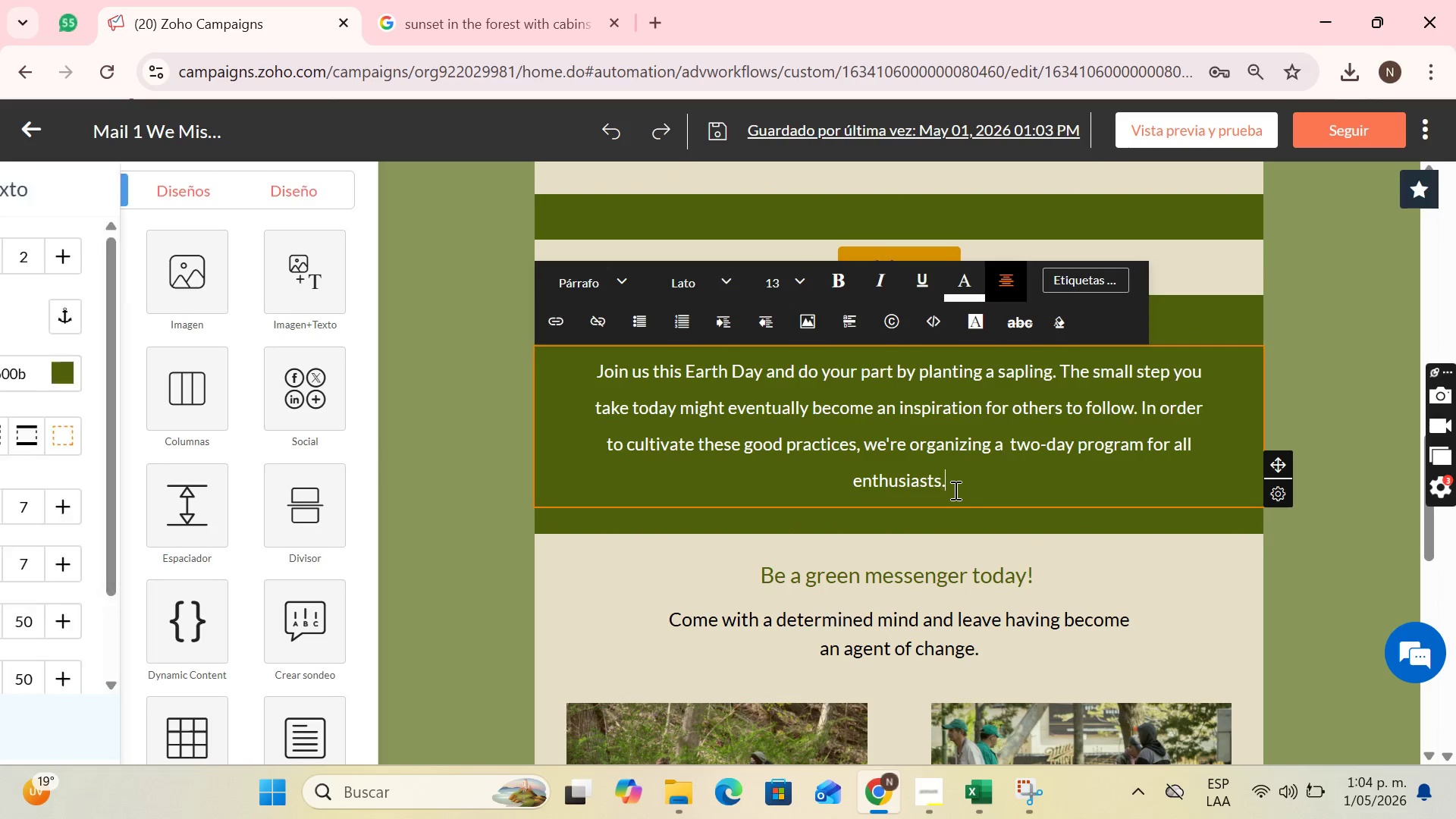 
left_click([954, 490])
 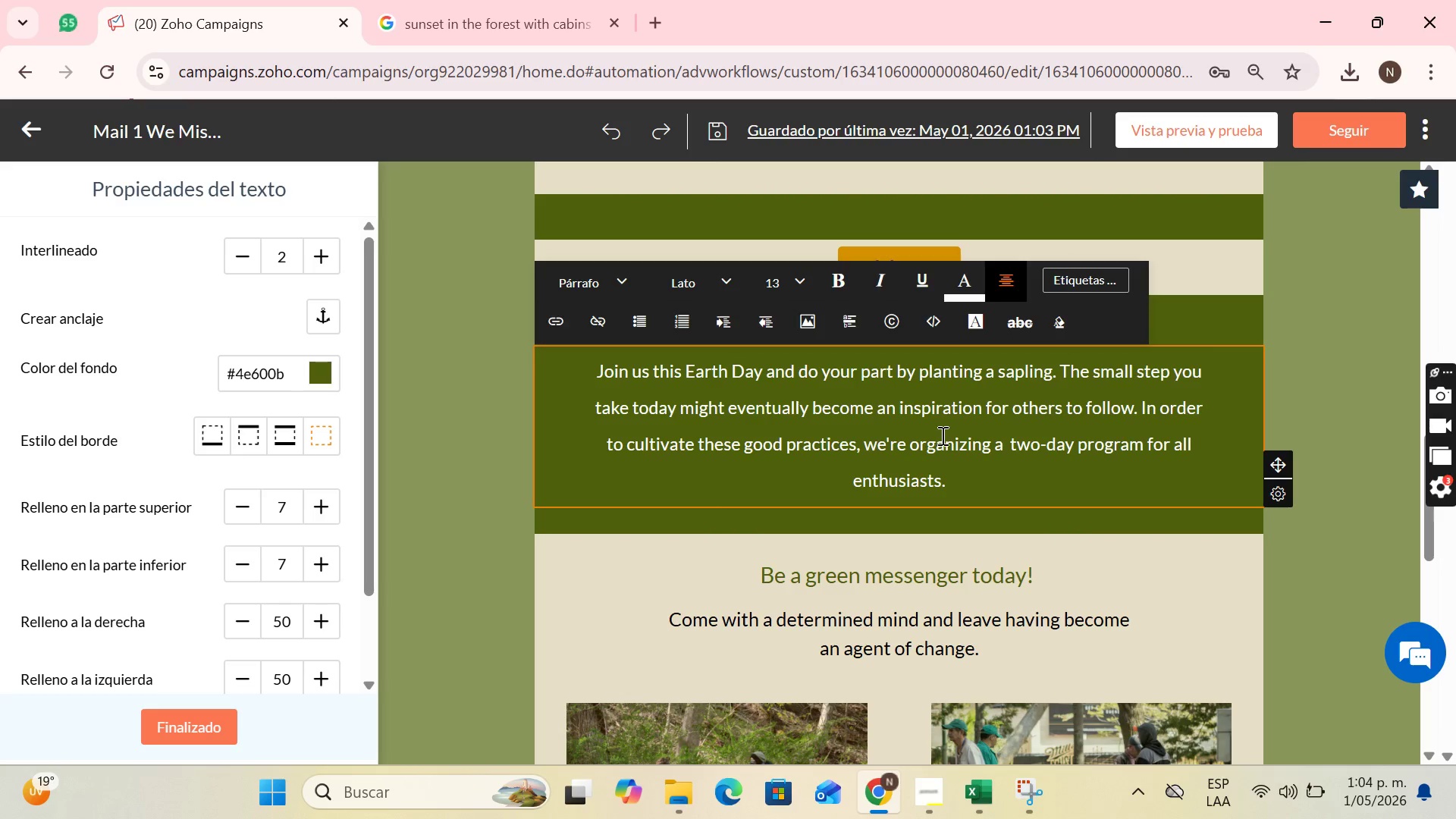 
wait(19.44)
 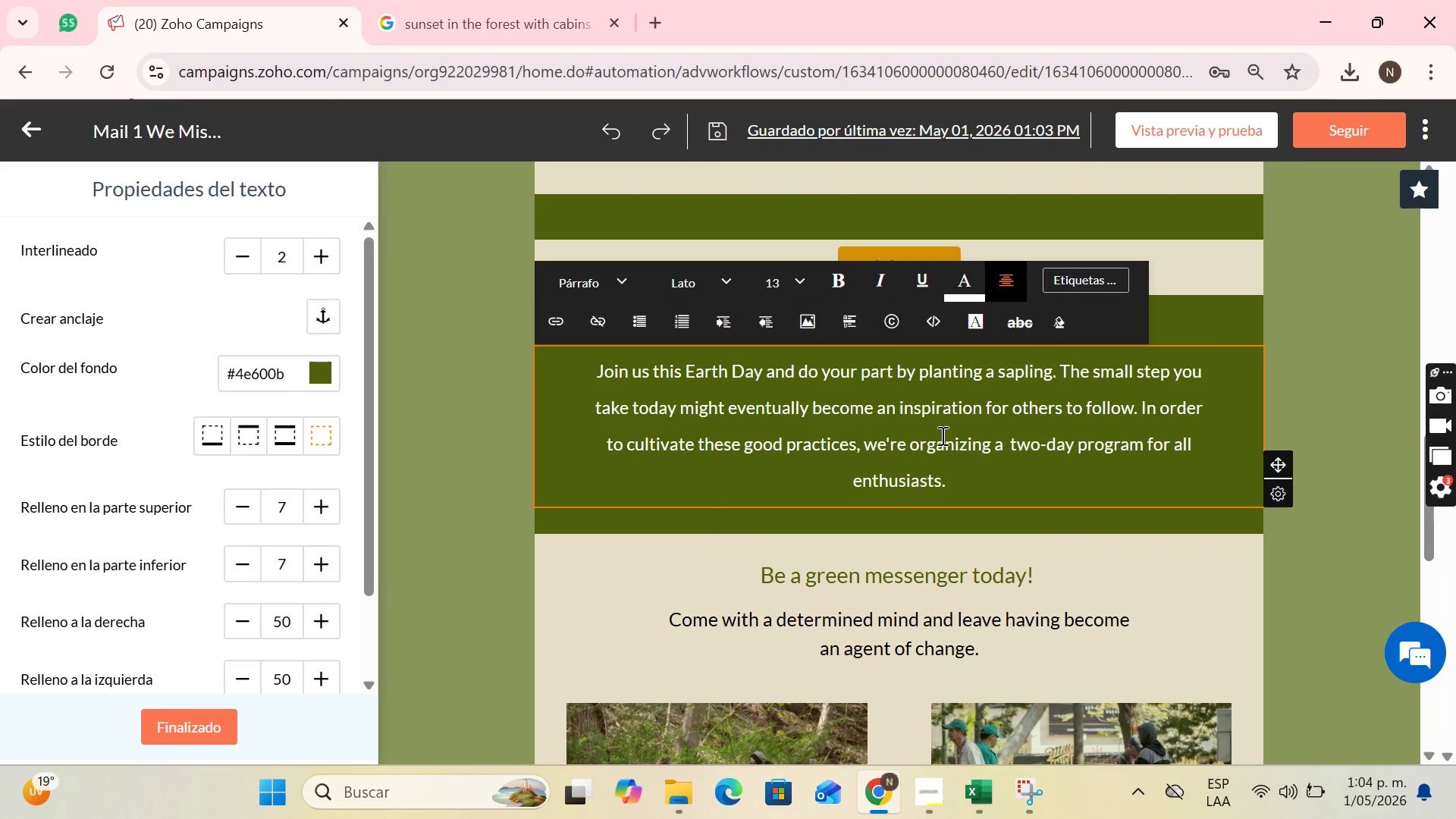 
left_click_drag(start_coordinate=[951, 480], to_coordinate=[620, 365])
 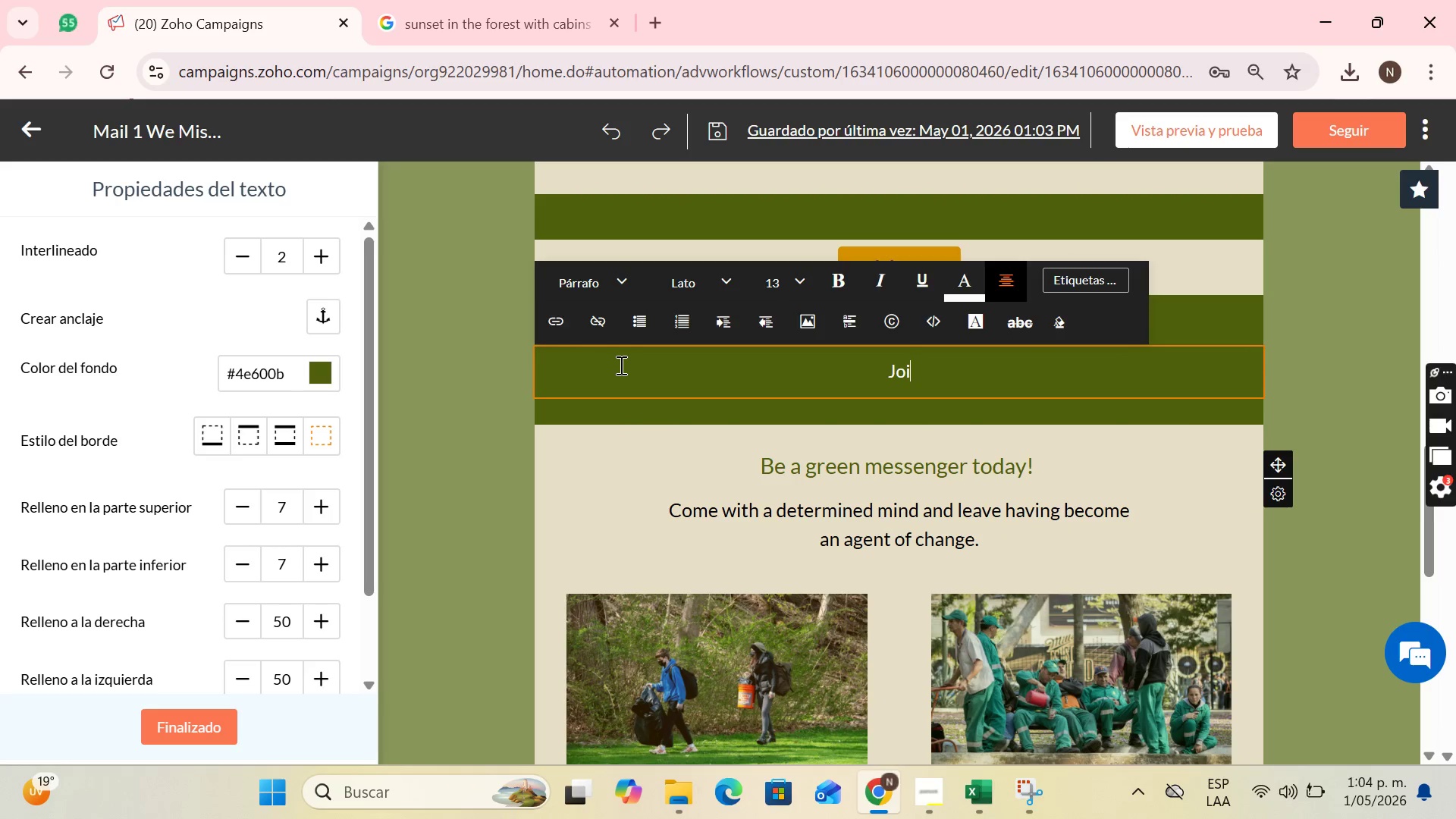 
key(Backspace)
 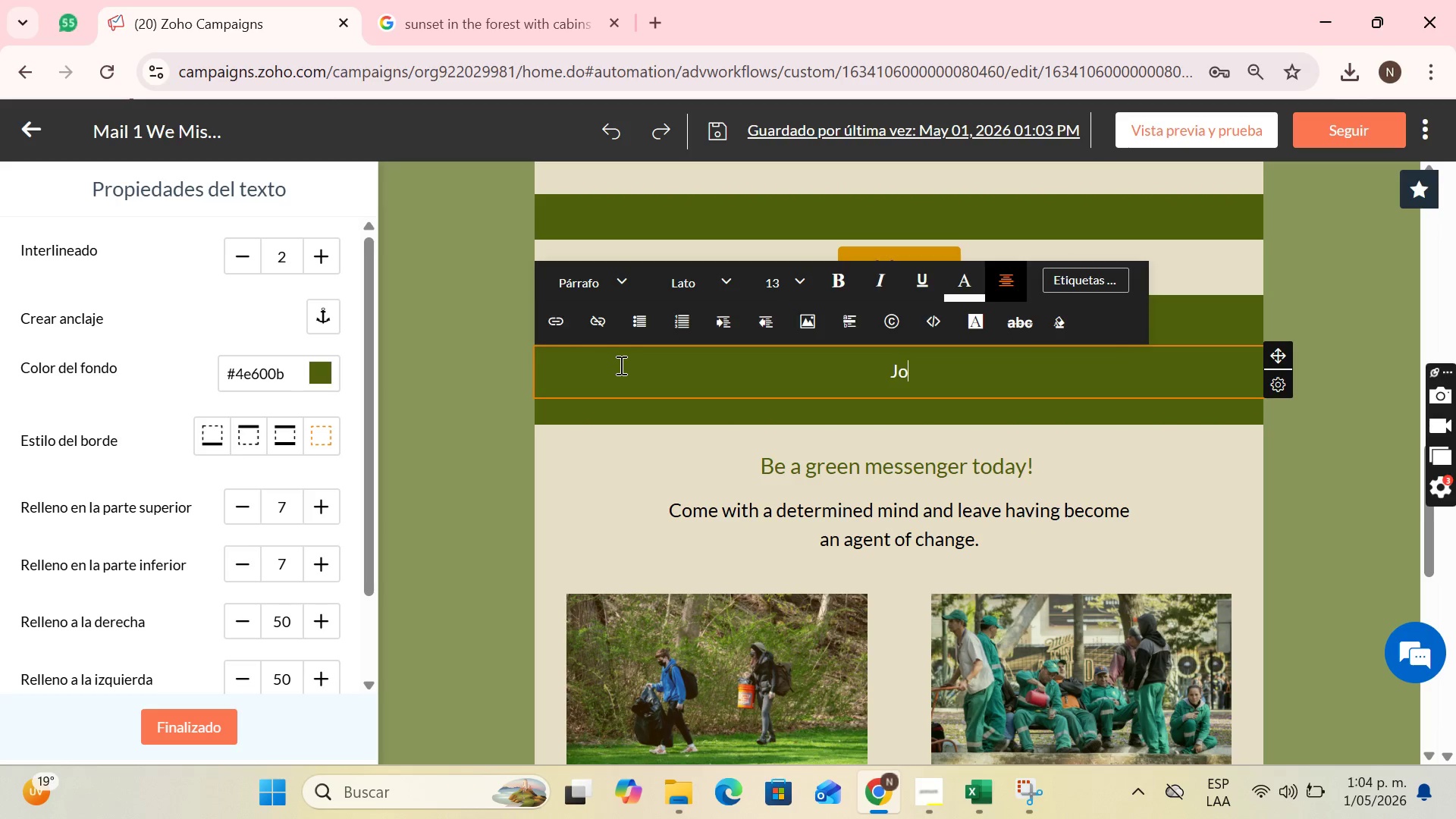 
key(Backspace)
 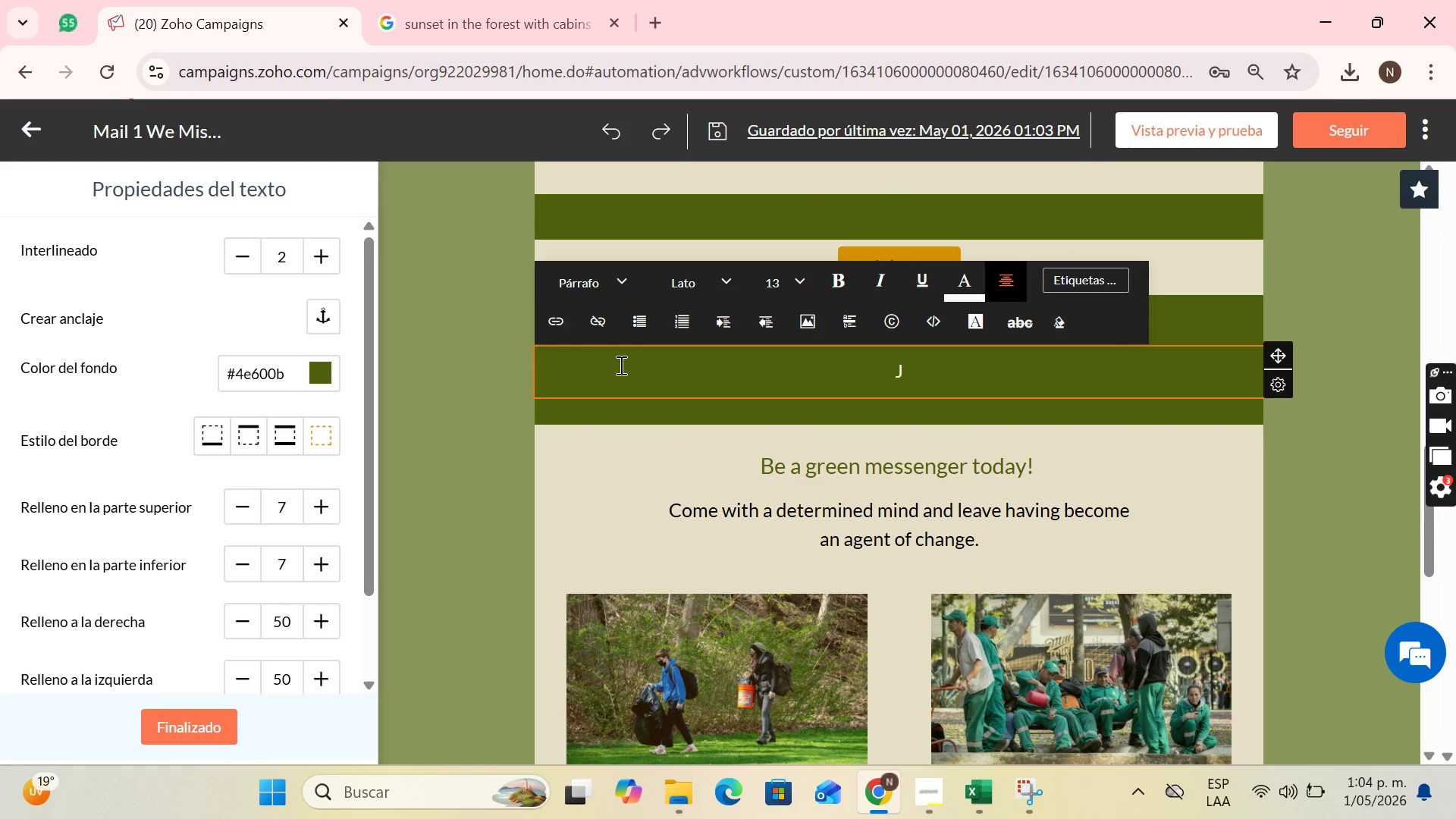 
key(Backspace)
 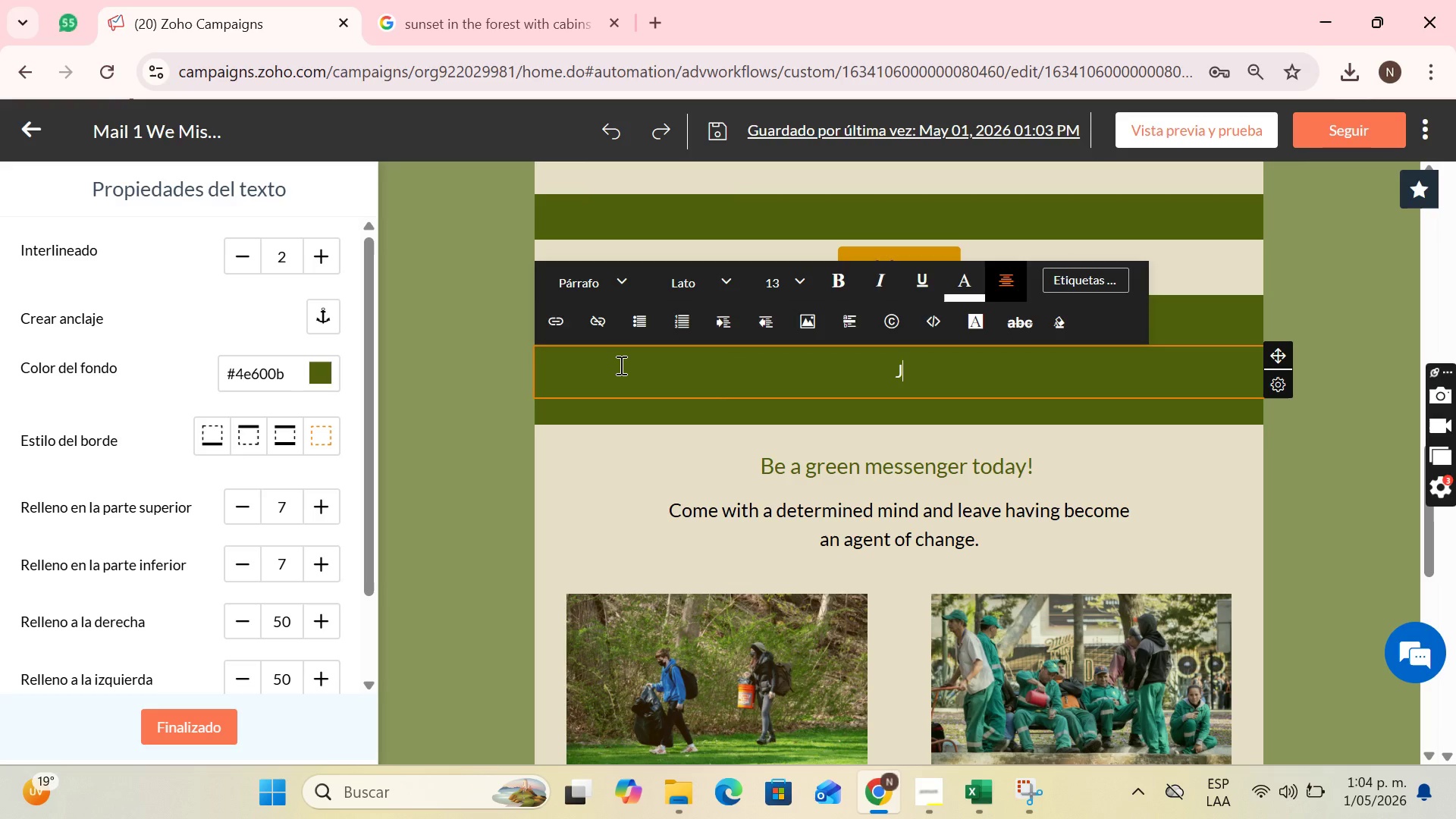 
key(CapsLock)
 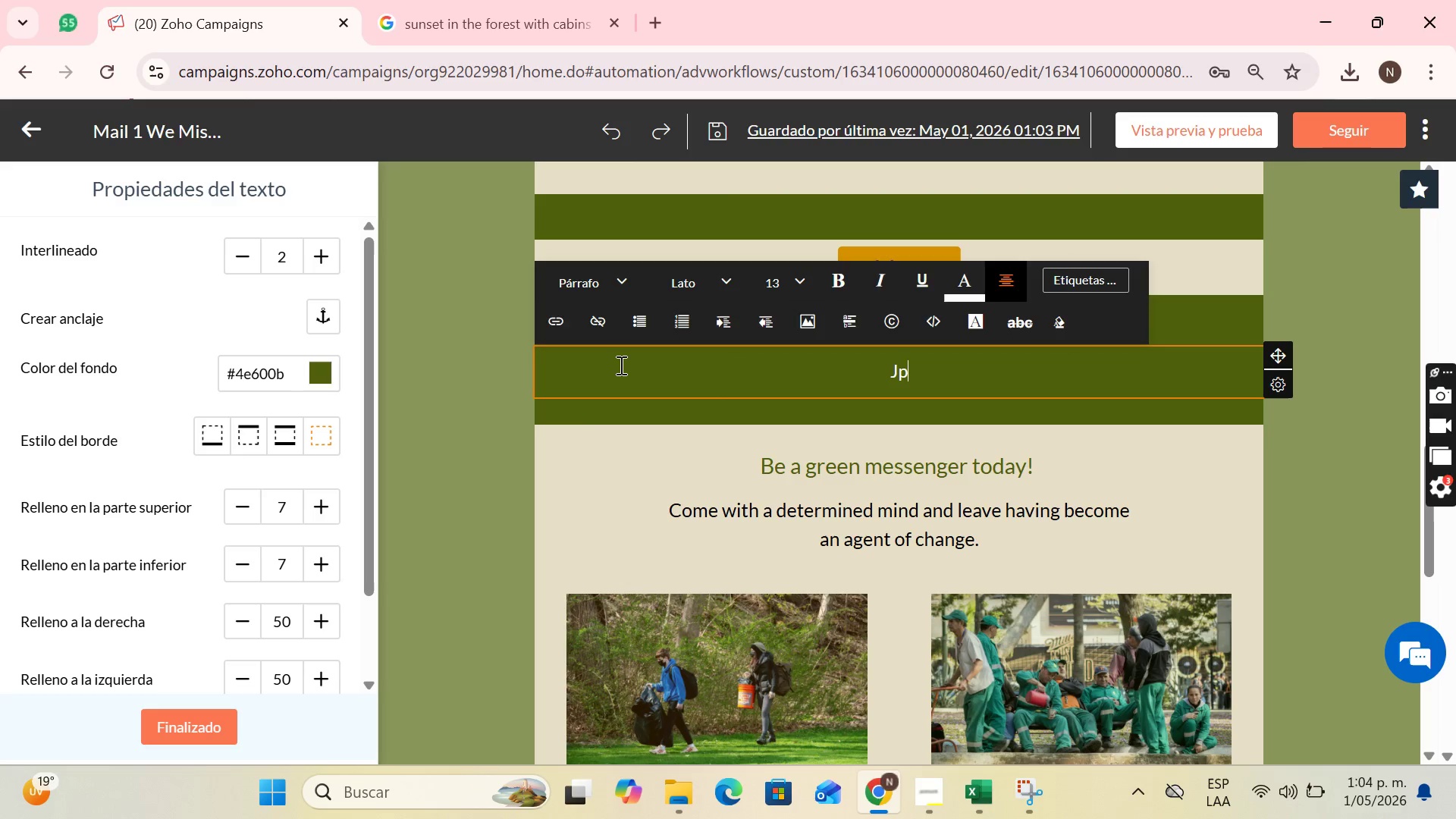 
key(CapsLock)
 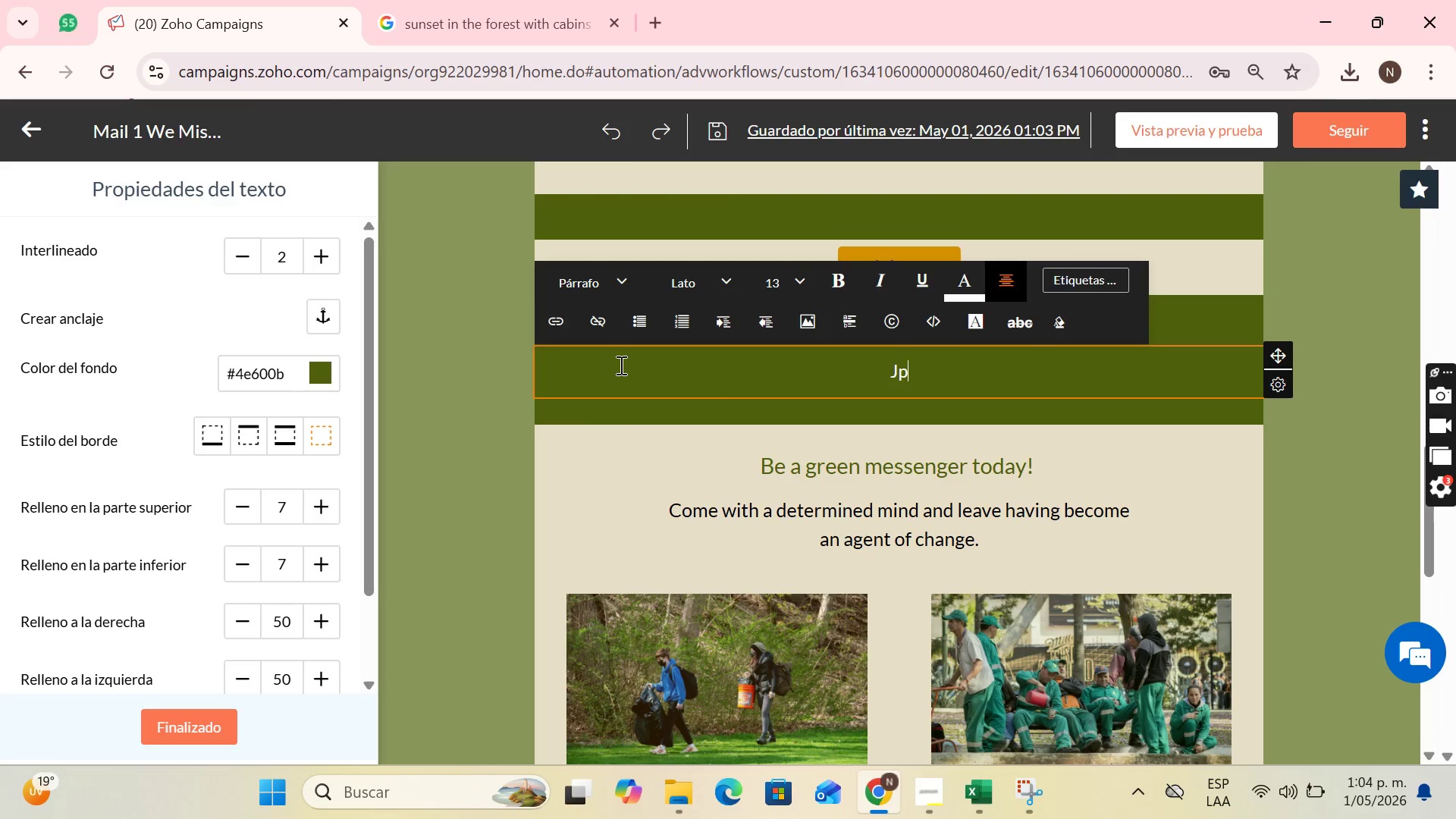 
key(P)
 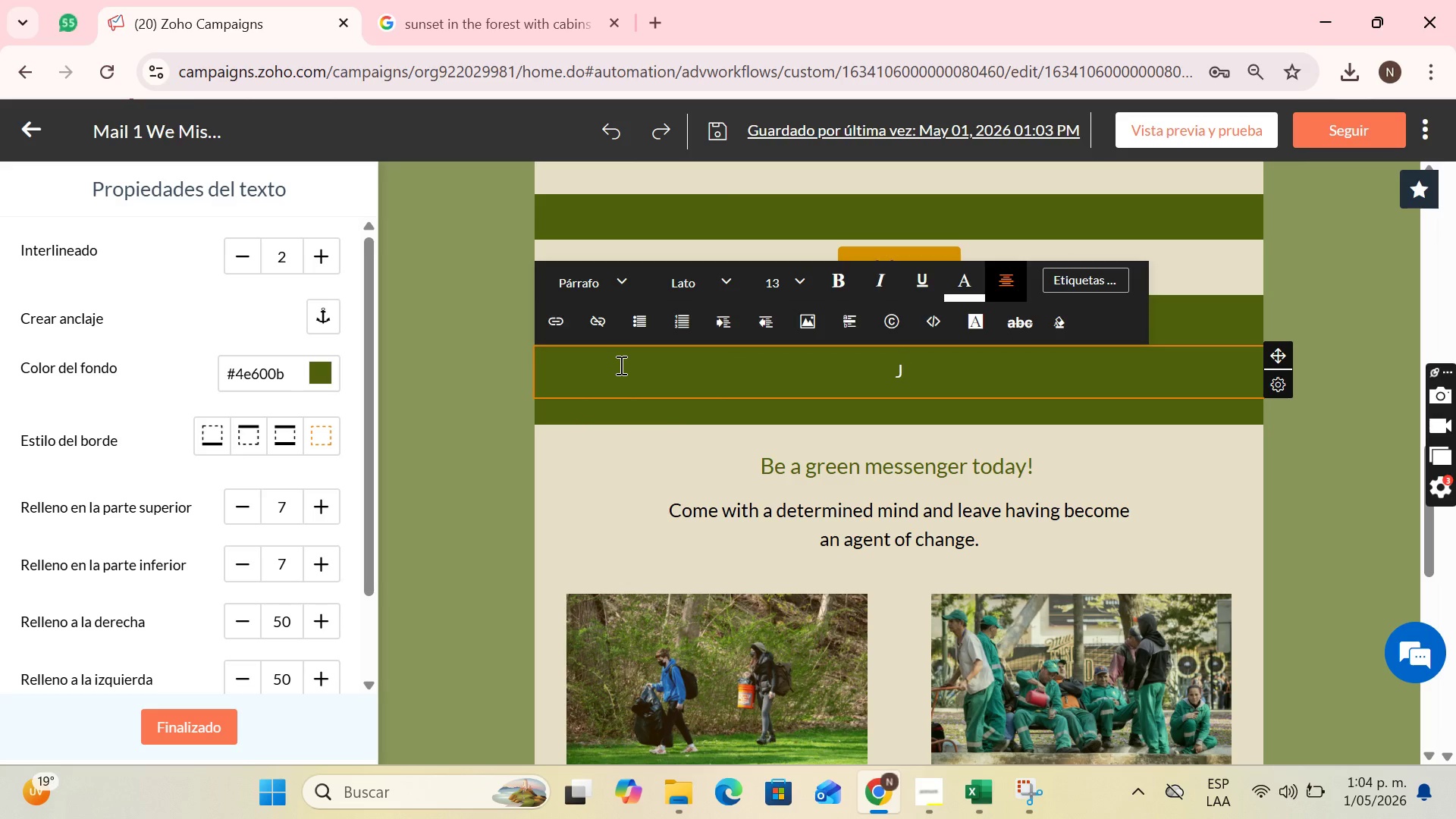 
key(Backspace)
 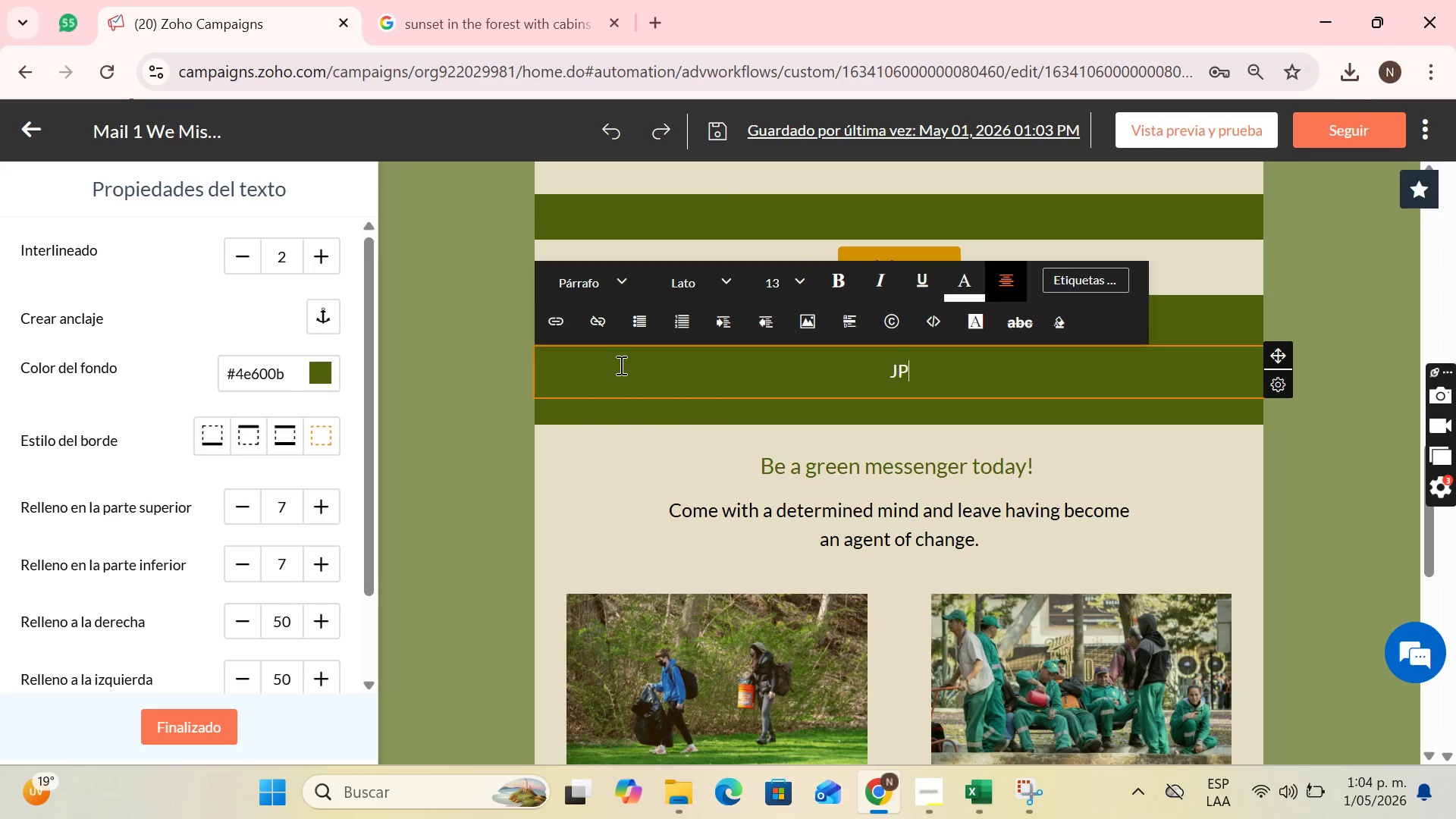 
key(CapsLock)
 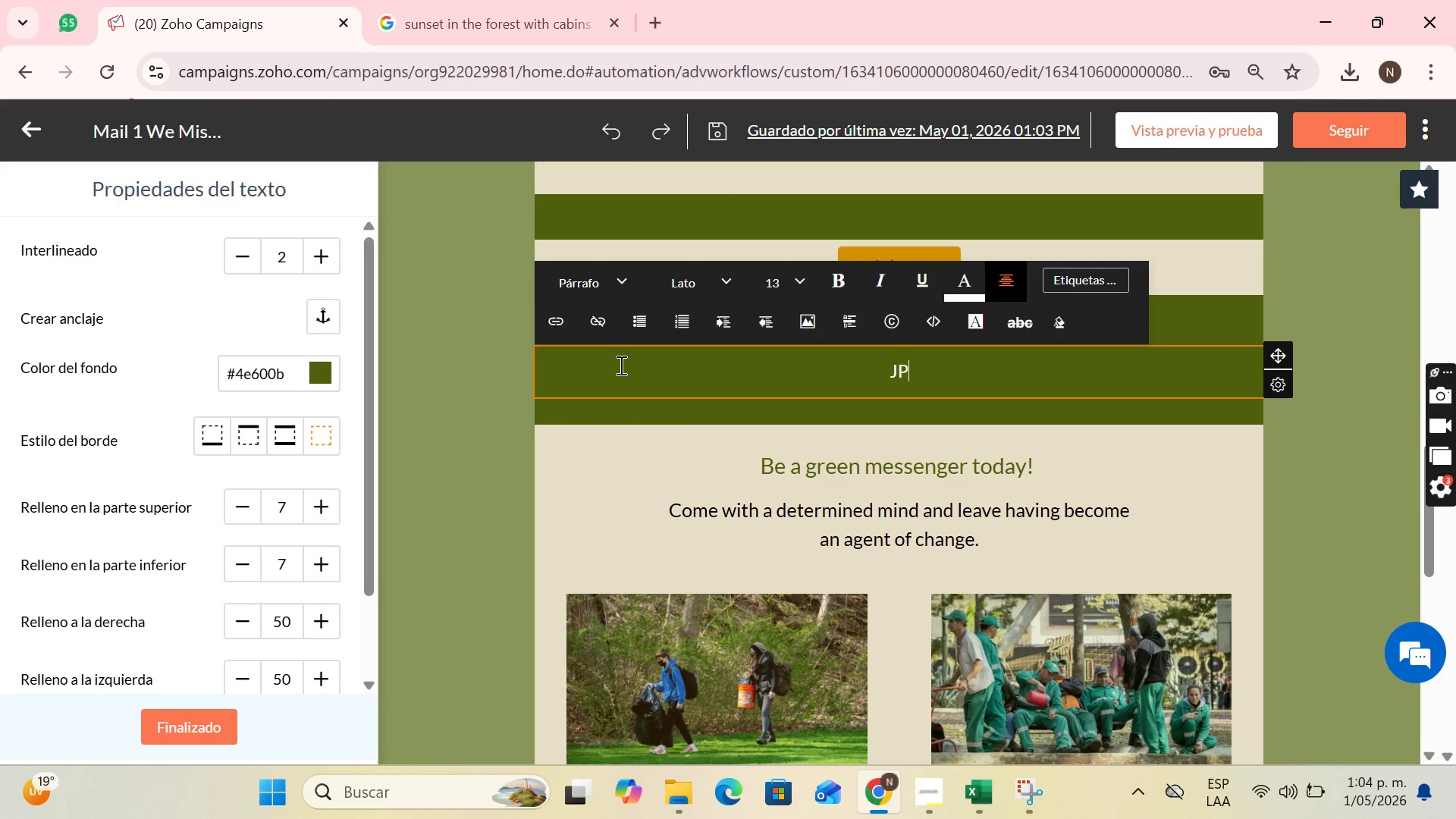 
key(P)
 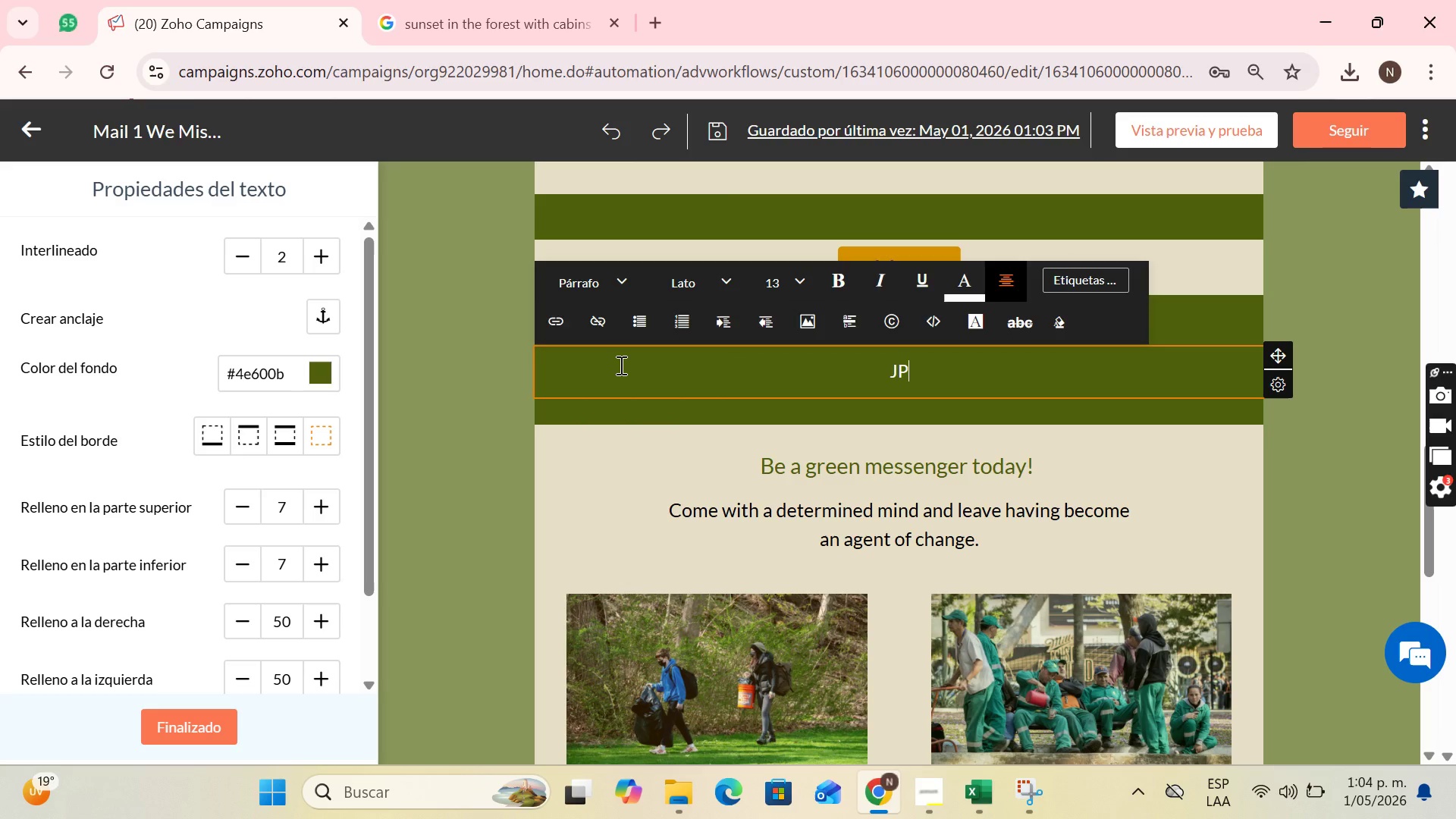 
key(CapsLock)
 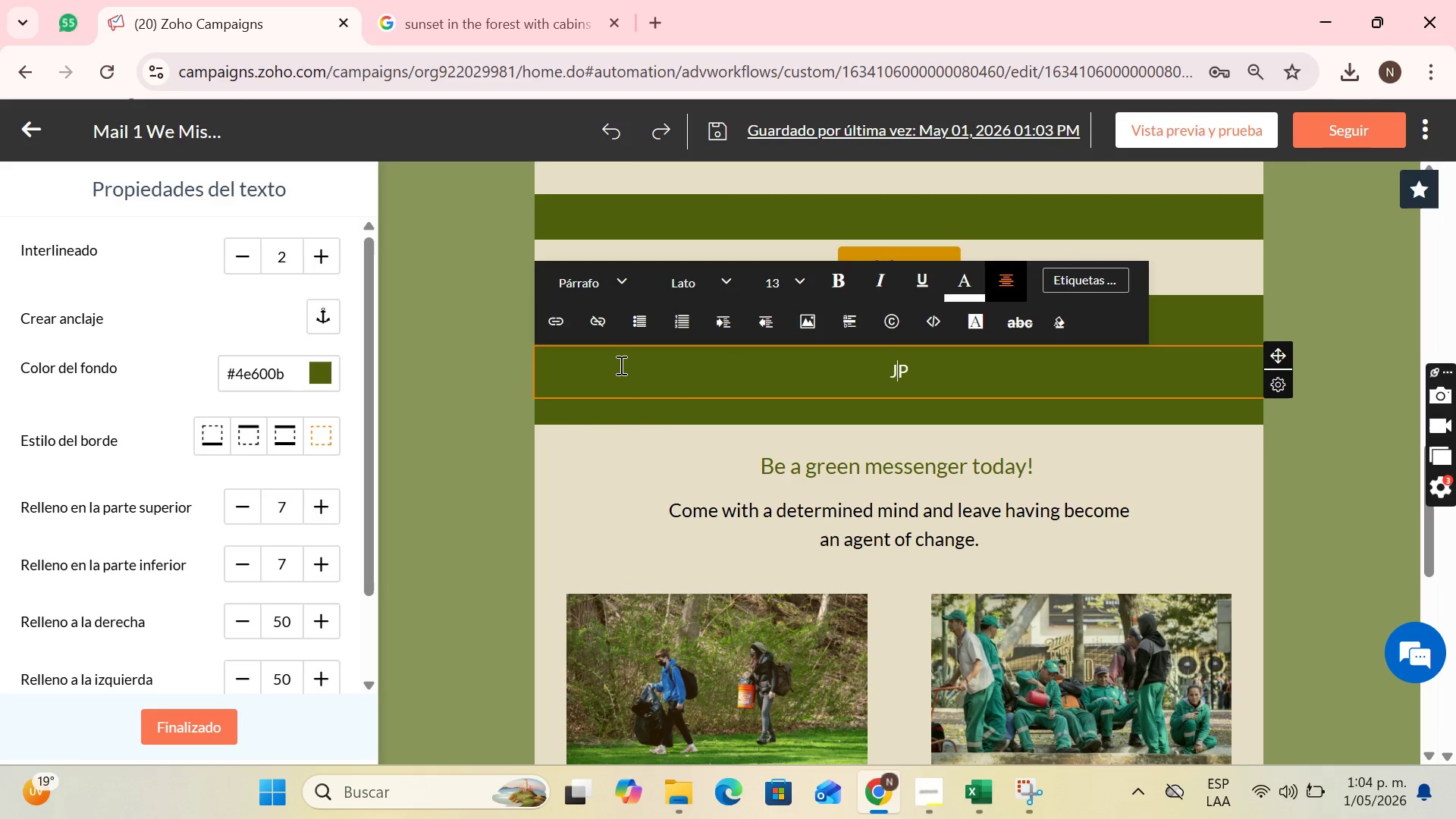 
key(ArrowLeft)
 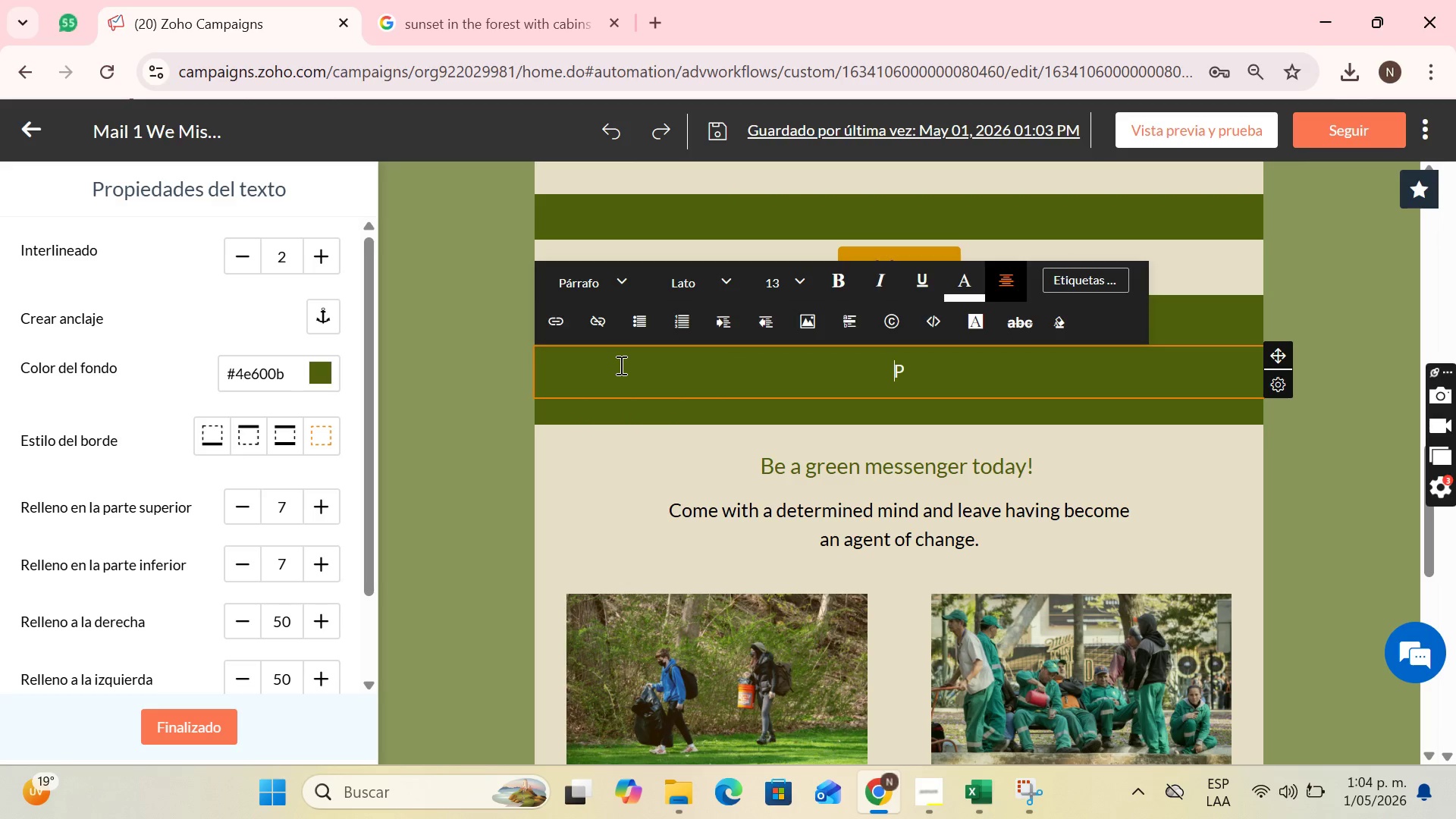 
key(Backspace)
 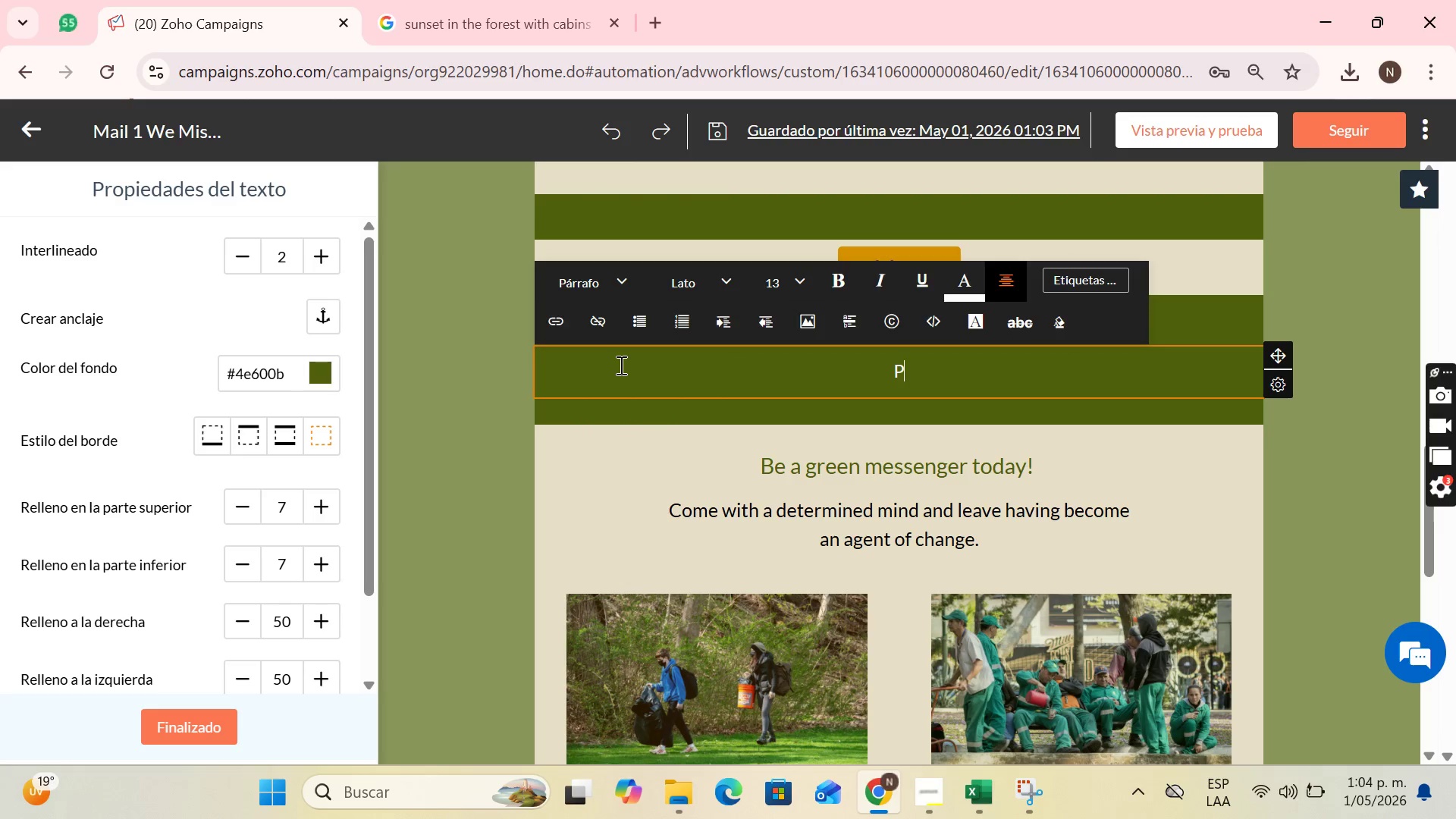 
key(ArrowRight)
 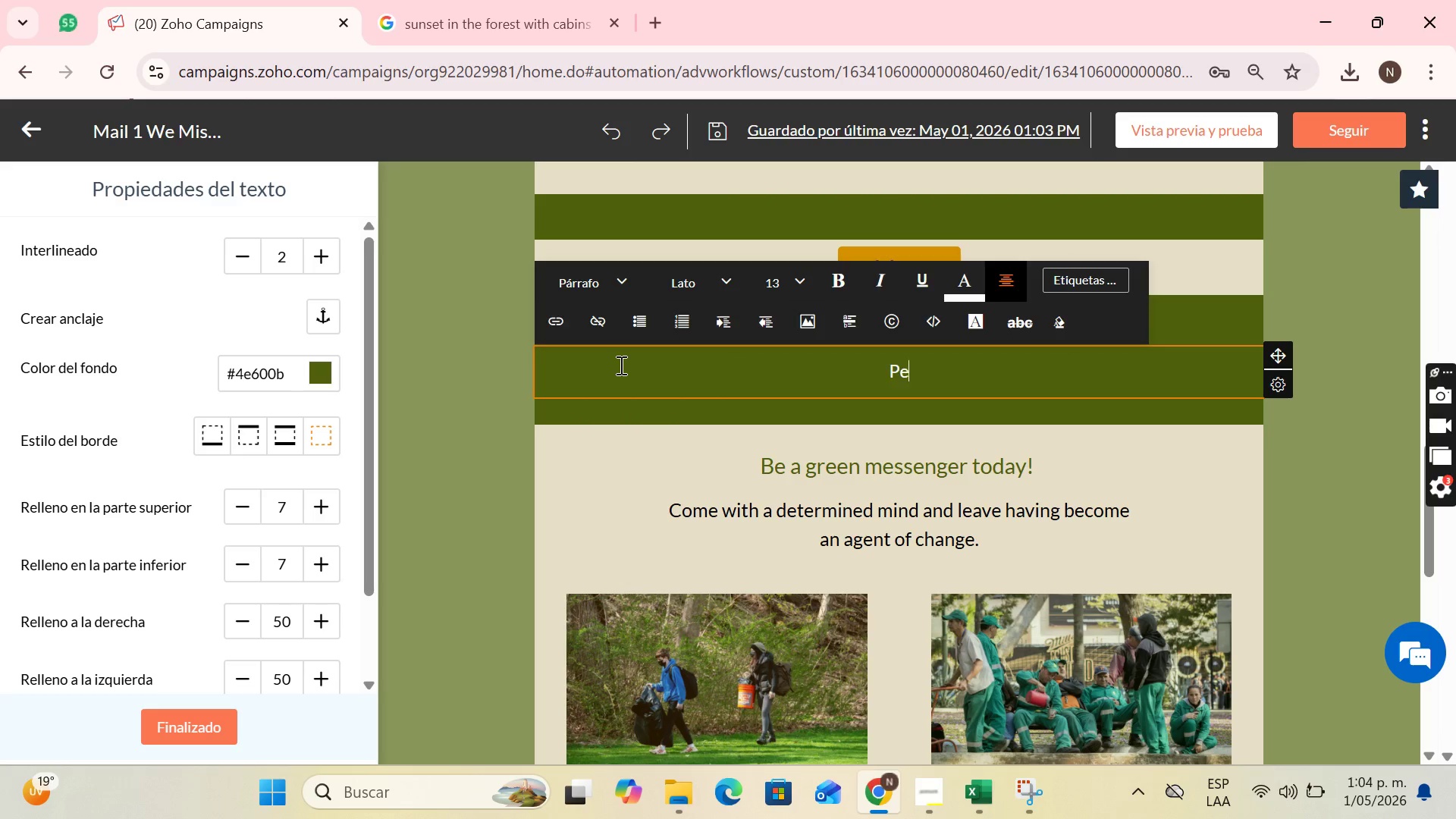 
type(eace, nature and incl)
key(Backspace)
type(redible momenta)
 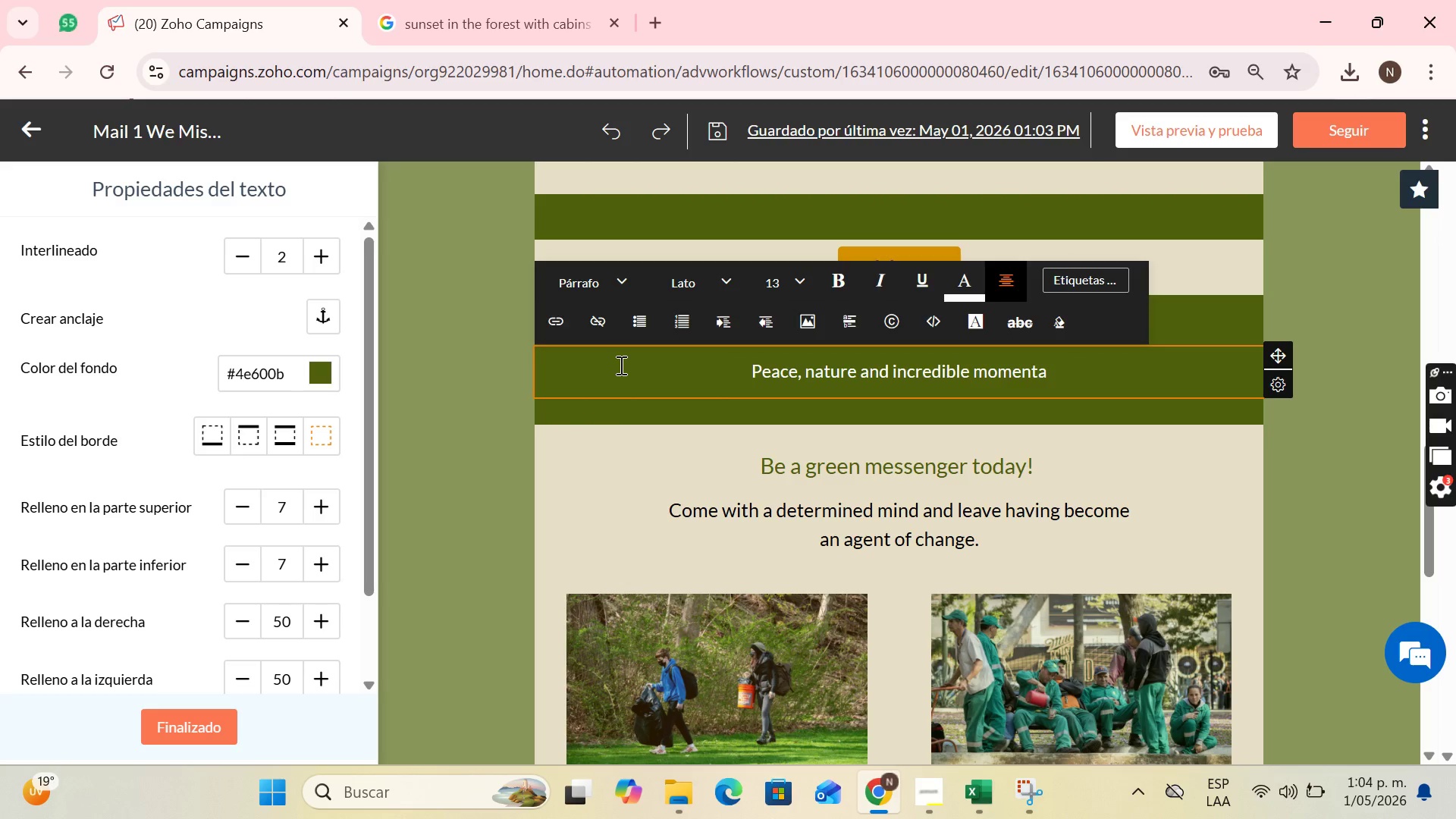 
key(Backspace)
type(s await g)
key(Backspace)
type(fot )
key(Backspace)
key(Backspace)
type(r you)
 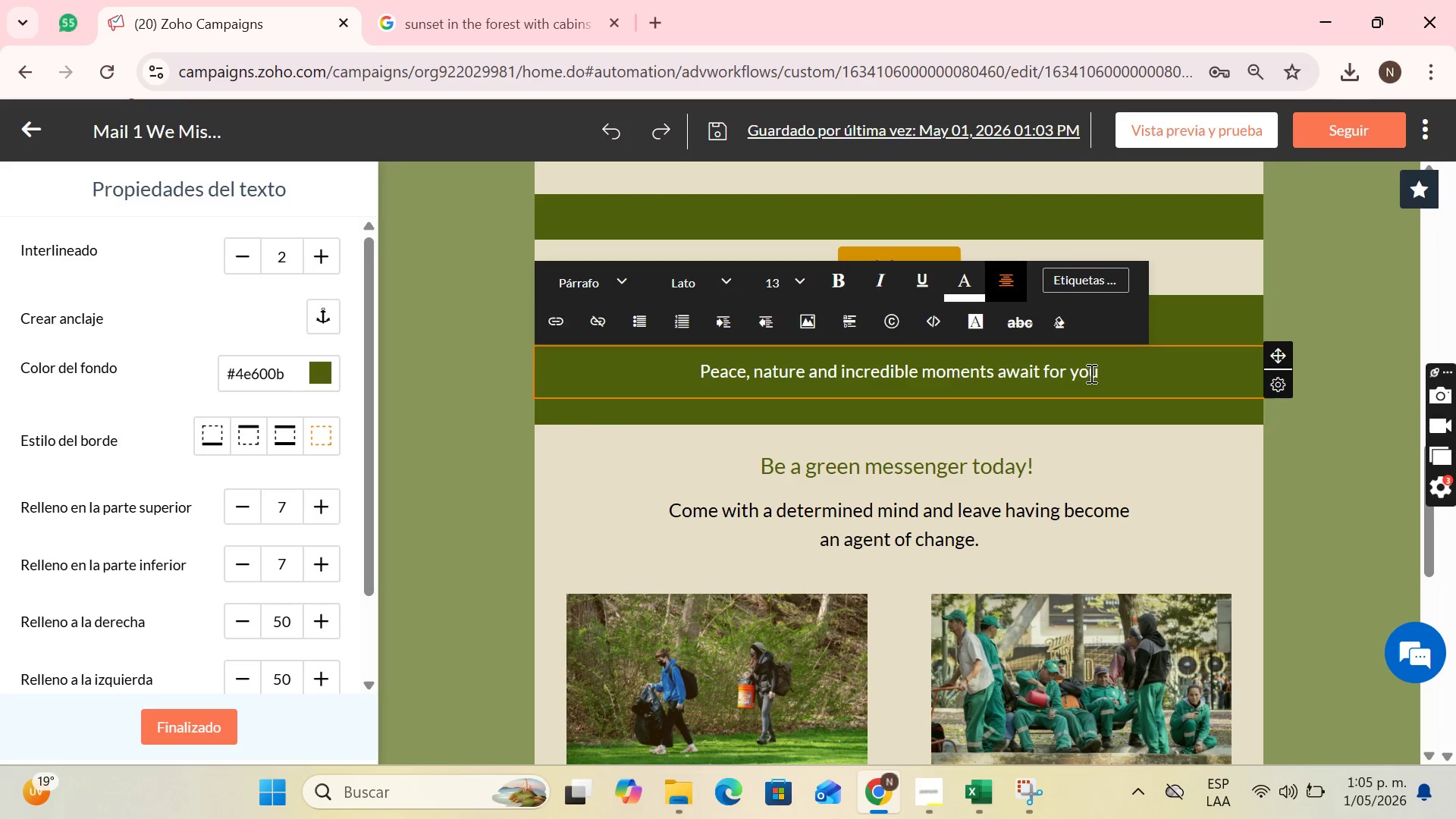 
key(Period)
 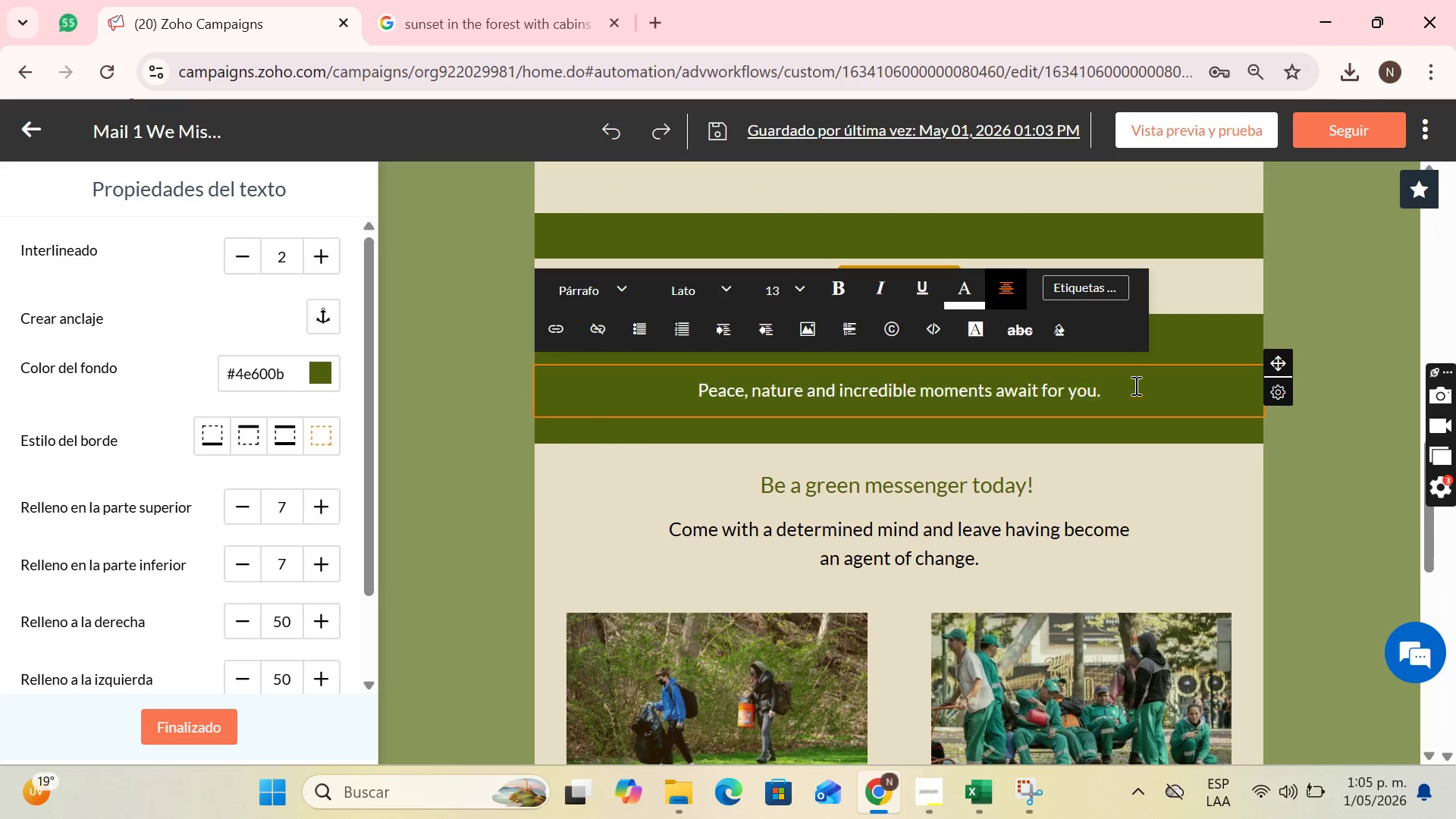 
scroll: coordinate [1134, 385], scroll_direction: up, amount: 2.0
 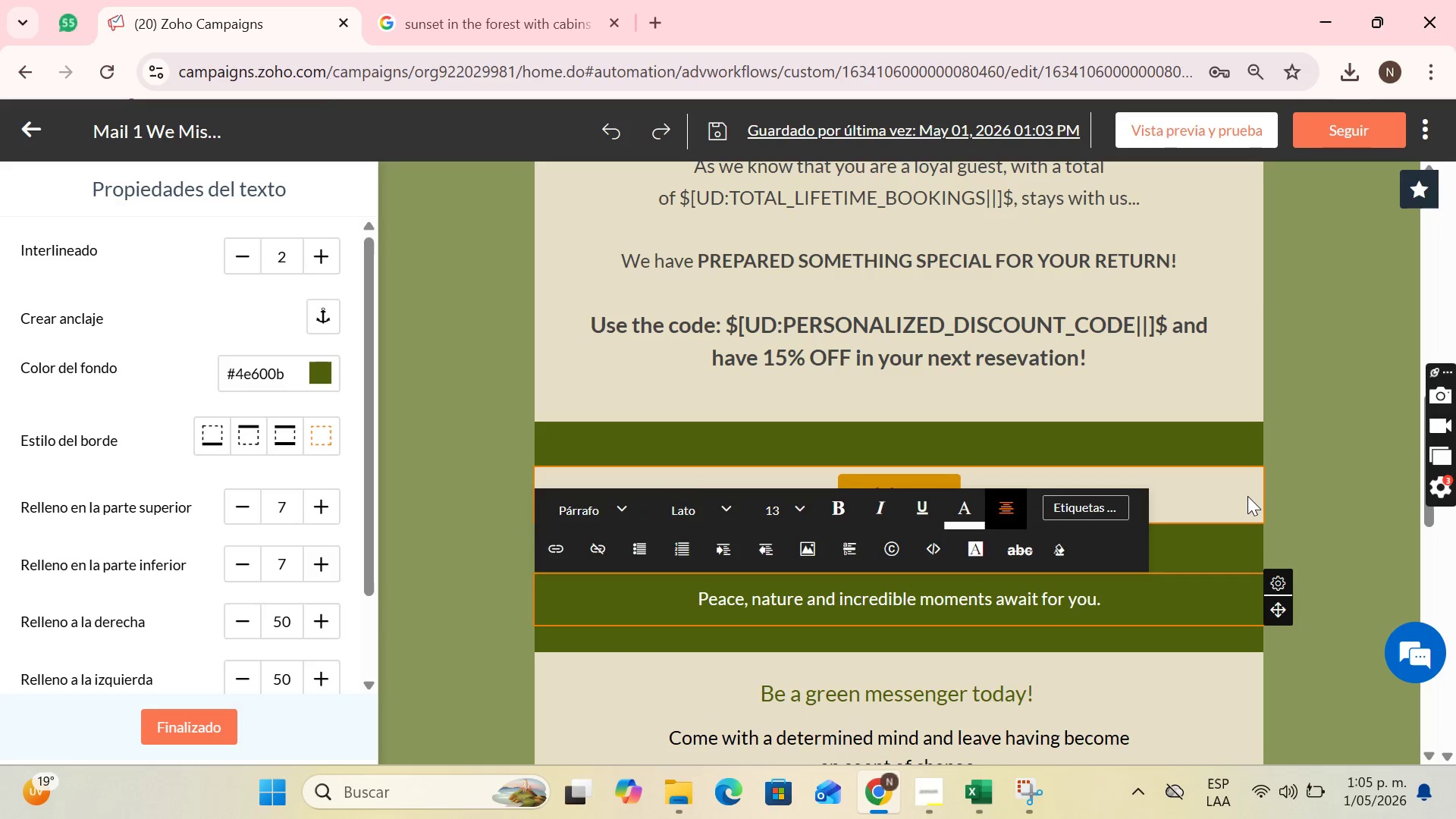 
left_click([1245, 496])
 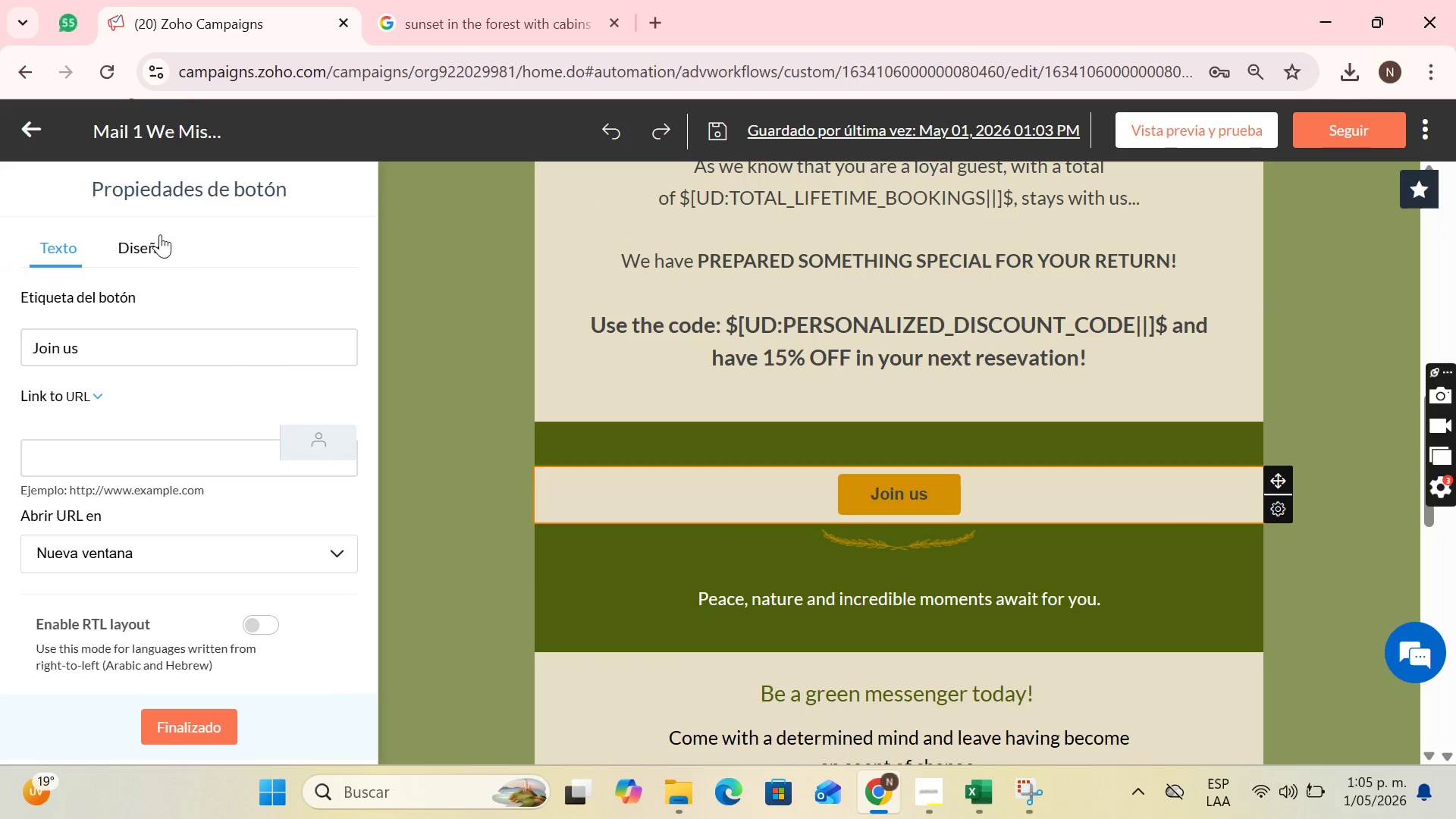 
left_click([115, 248])
 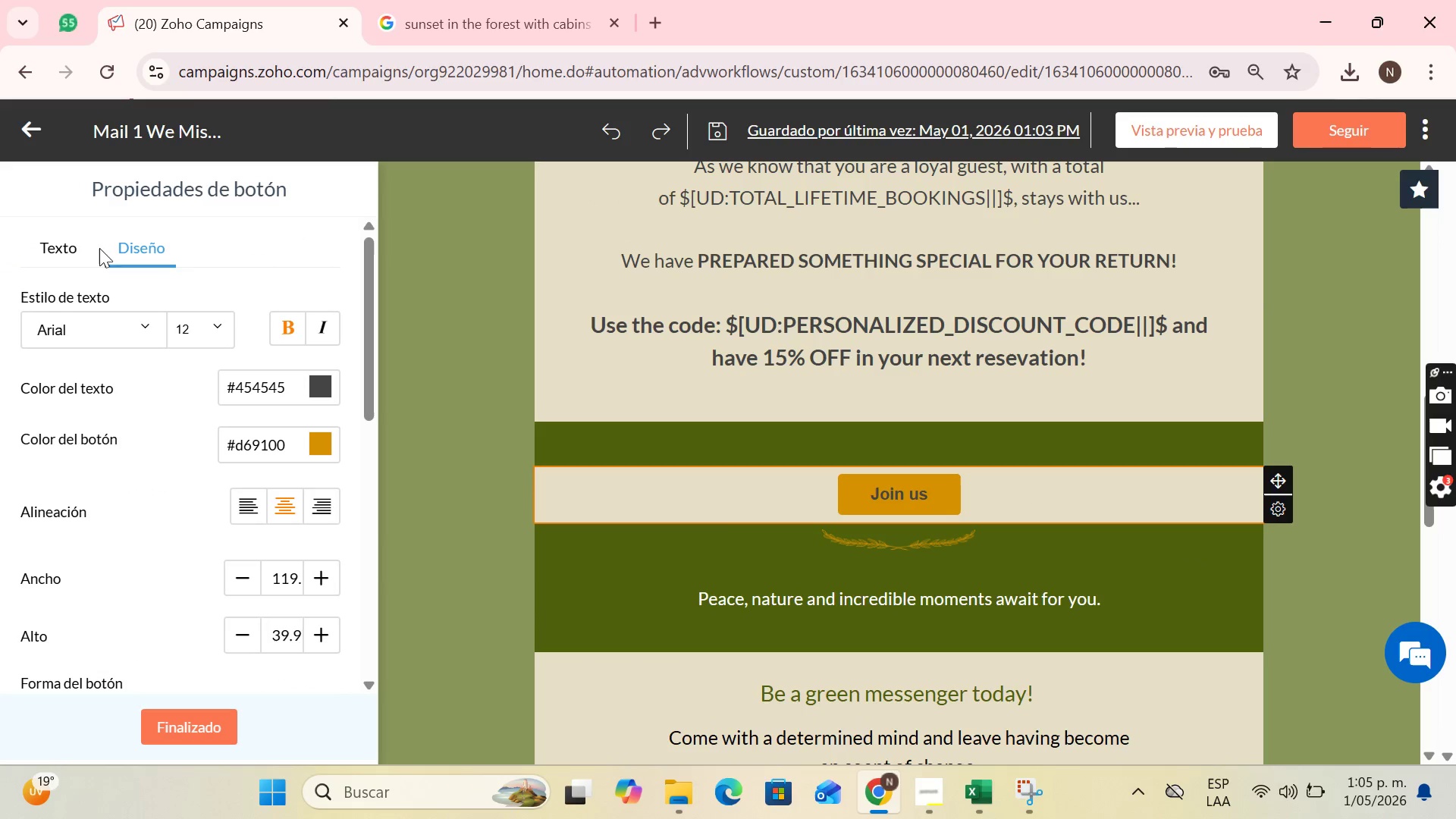 
mouse_move([104, 236])
 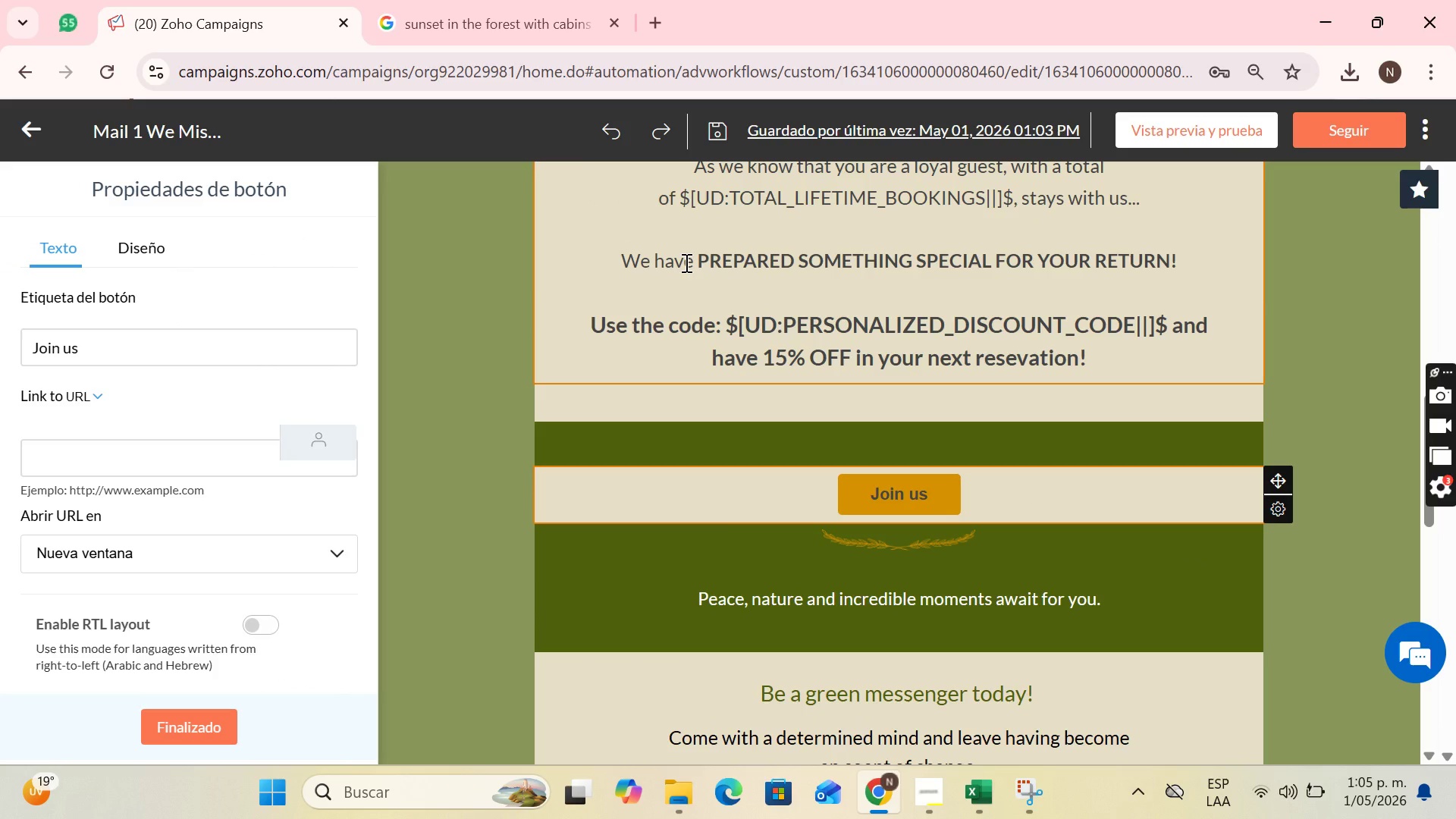 
wait(8.9)
 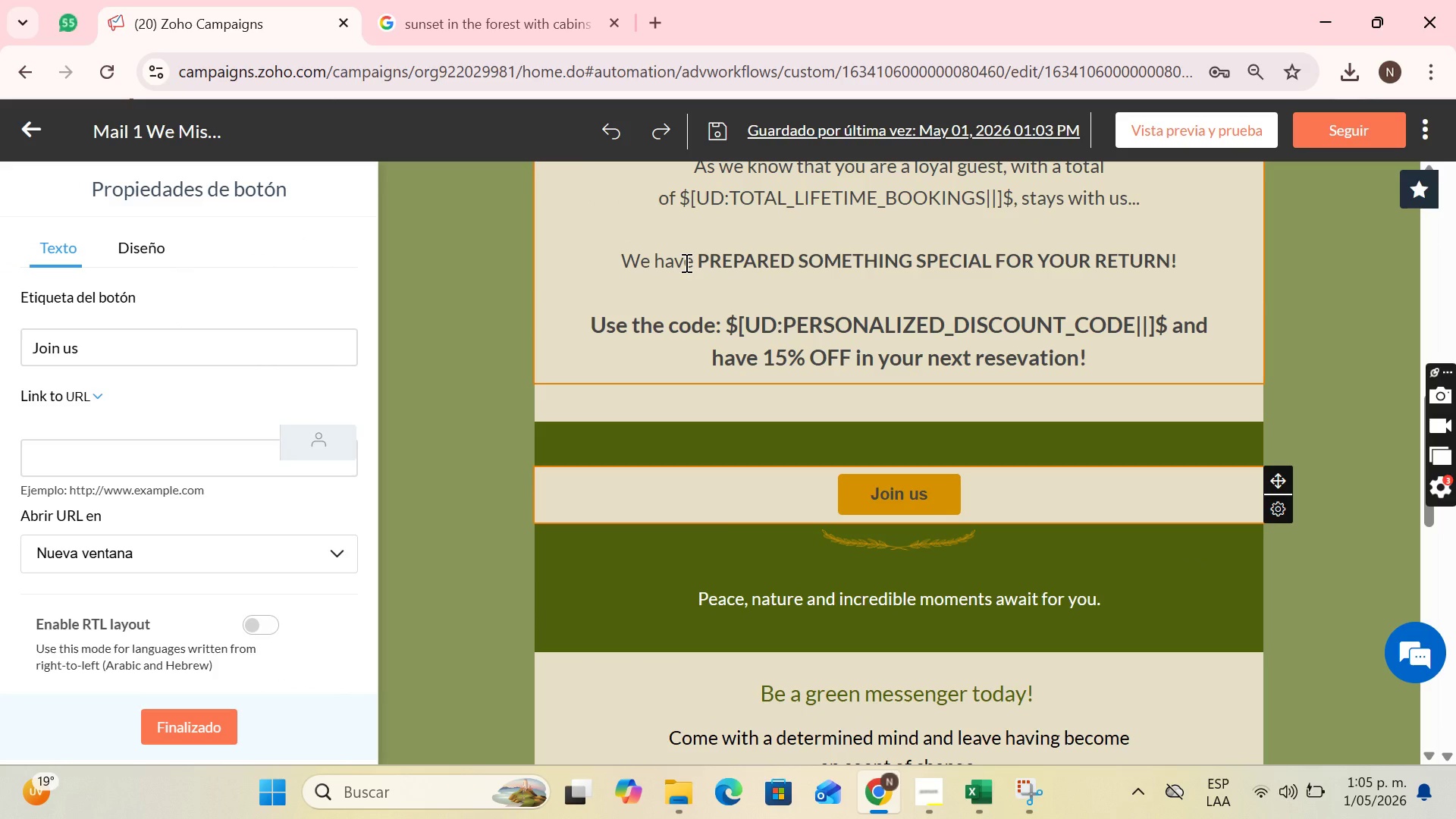 
key(Backspace)
key(Backspace)
key(Backspace)
key(Backspace)
key(Backspace)
key(Backspace)
key(Backspace)
key(Backspace)
key(Backspace)
key(Backspace)
type(Redeem My Discount Code)
 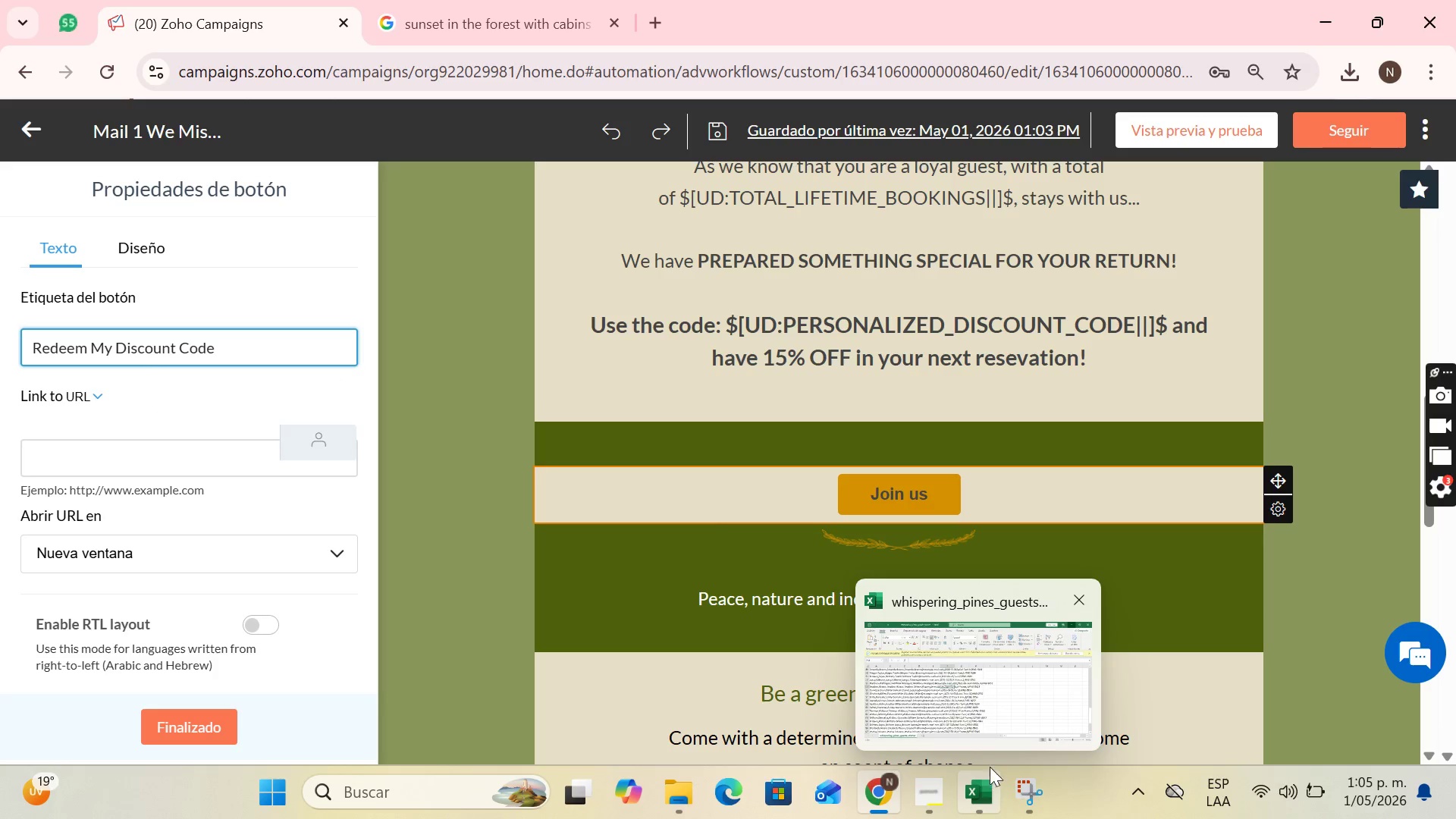 
left_click([934, 792])